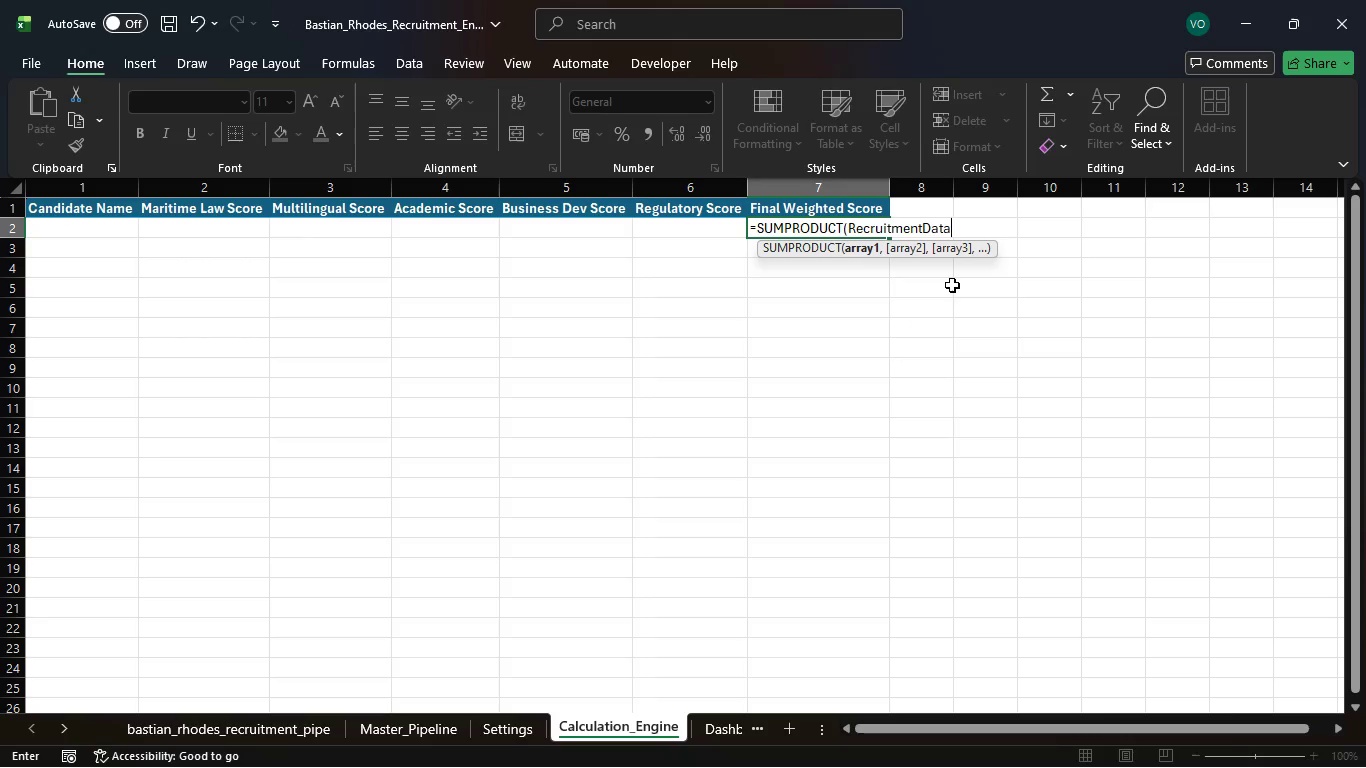 
key(BracketLeft)
 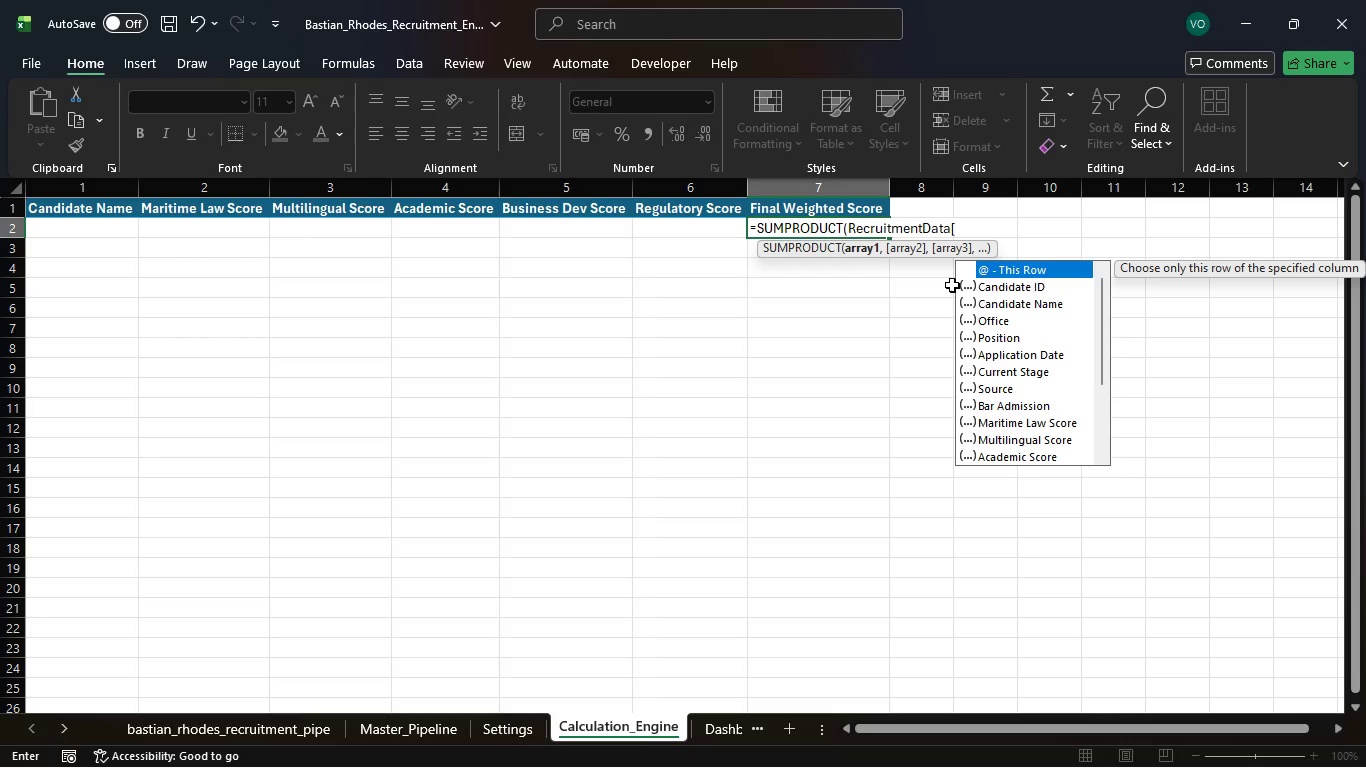 
wait(6.52)
 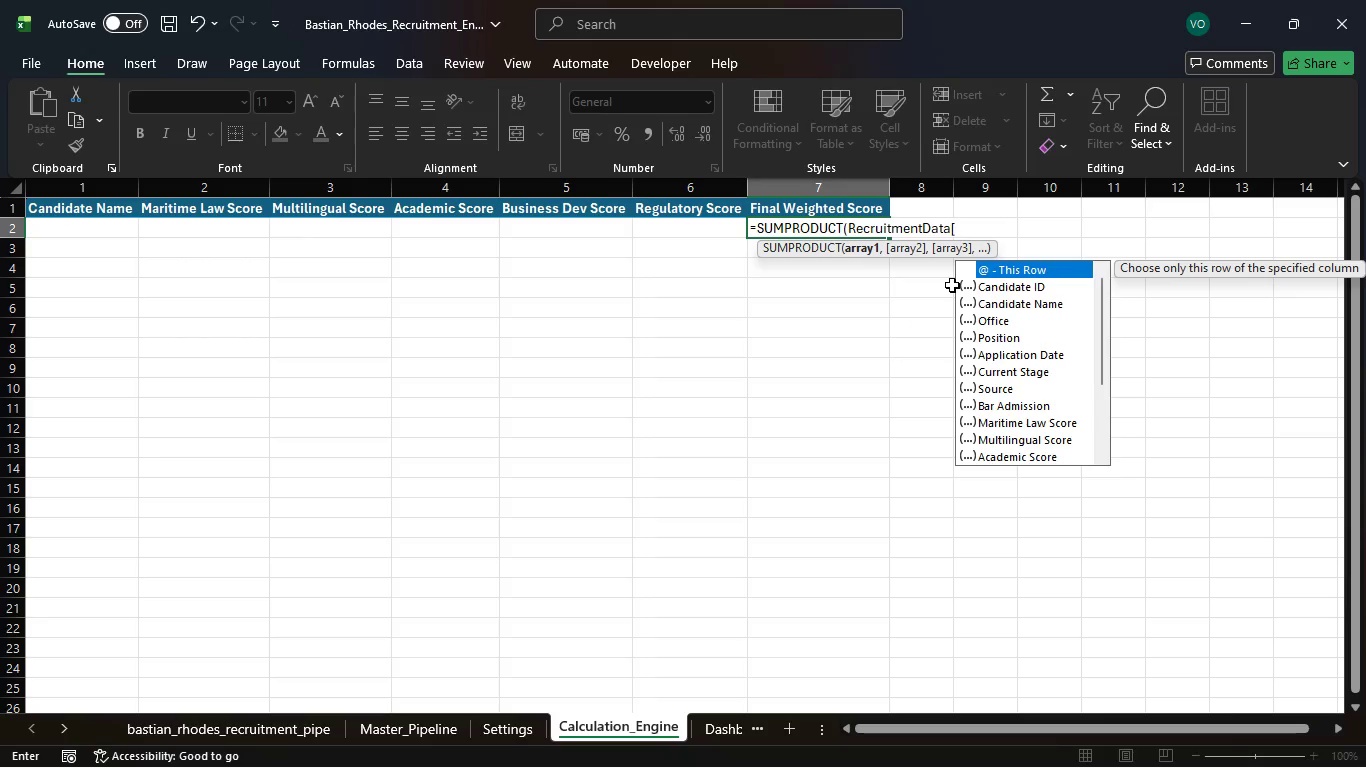 
key(Shift+2)
 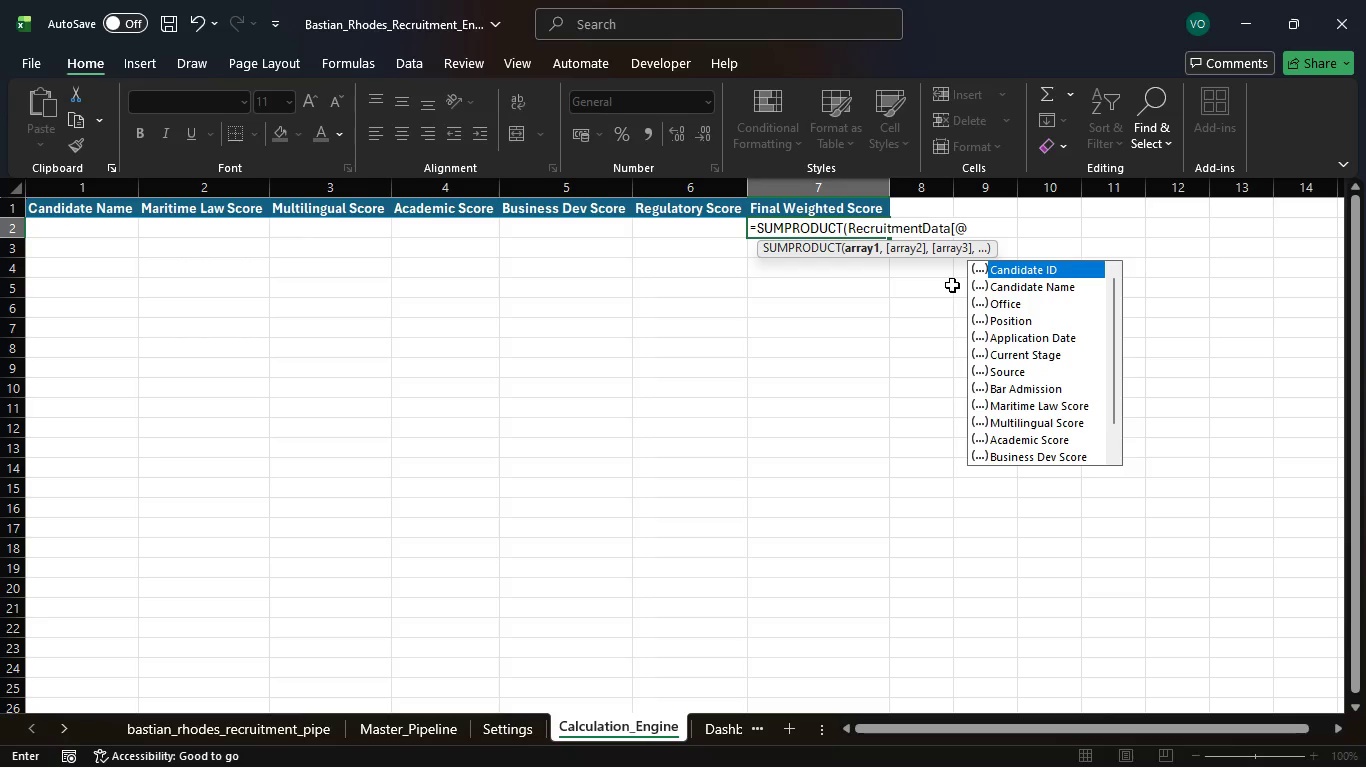 
wait(8.56)
 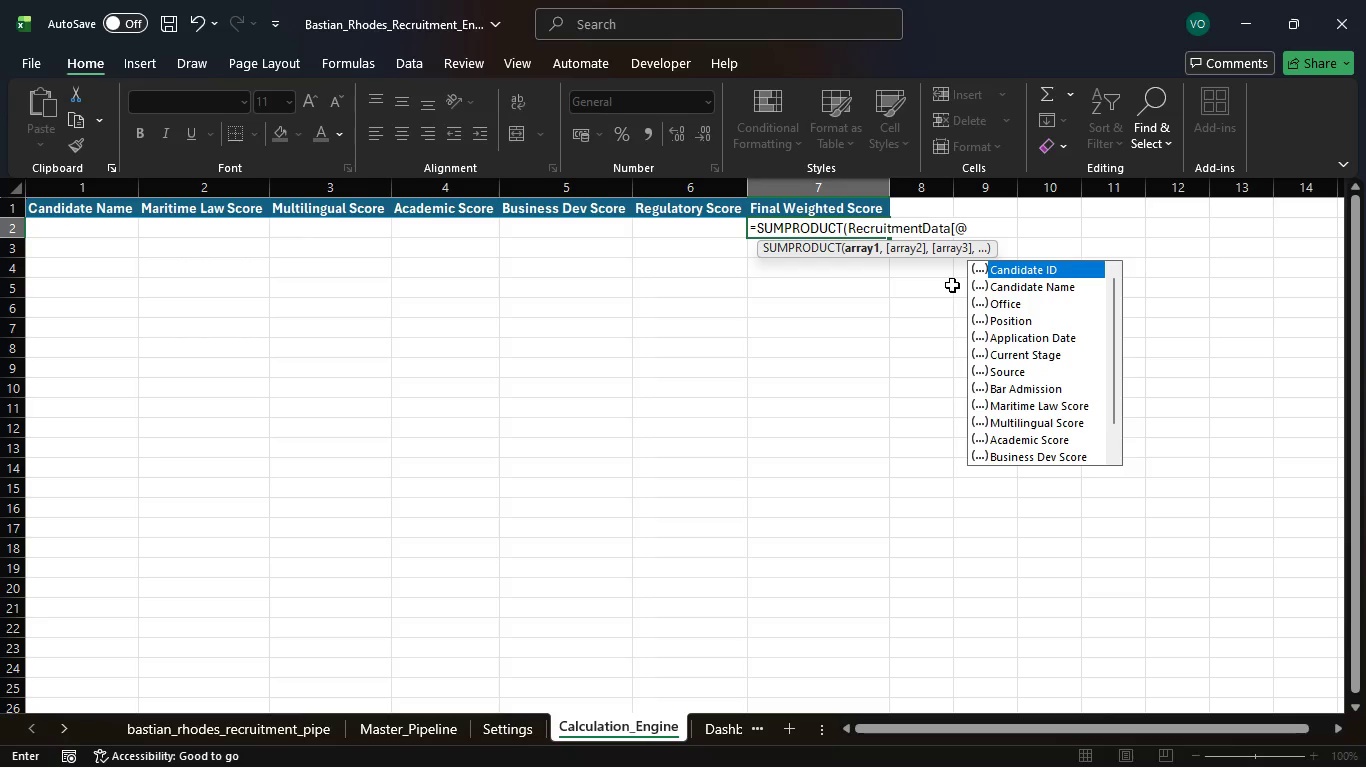 
left_click([1028, 407])
 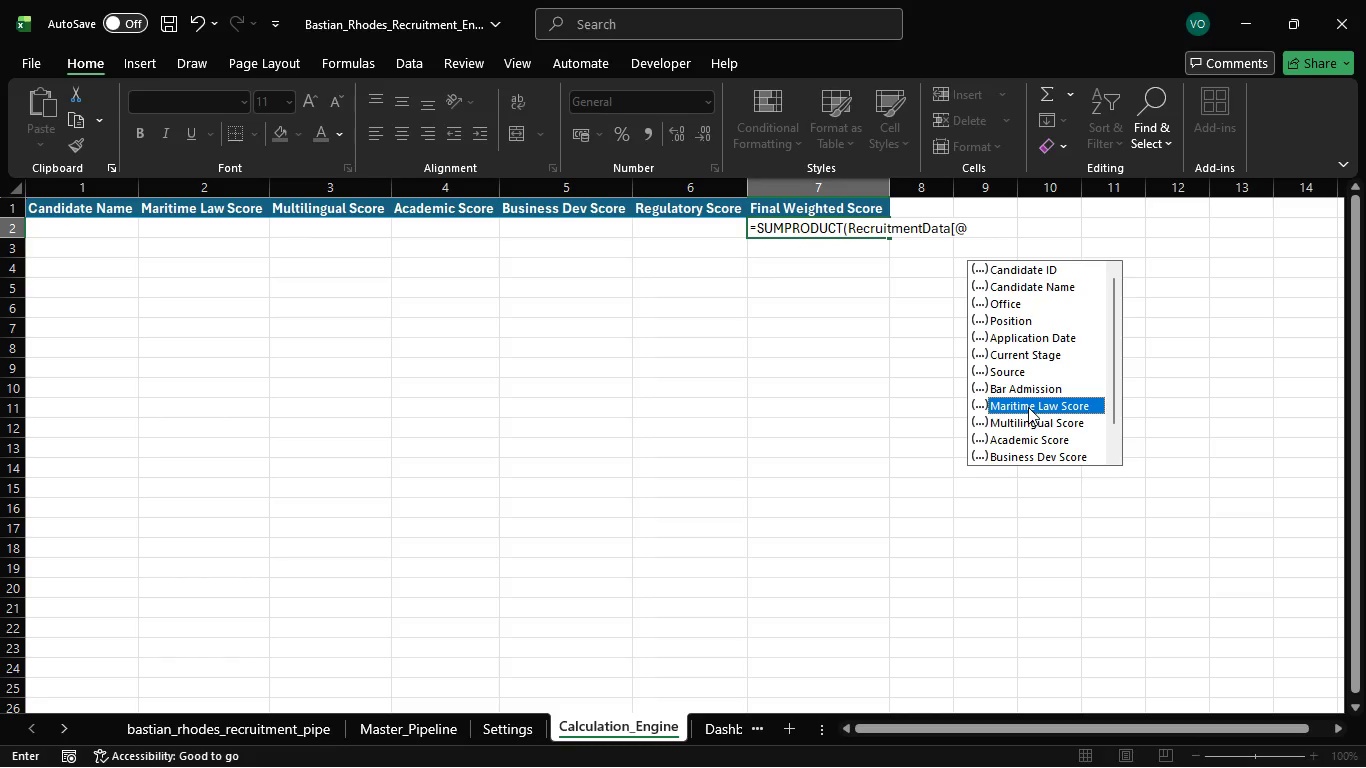 
key(Tab)
 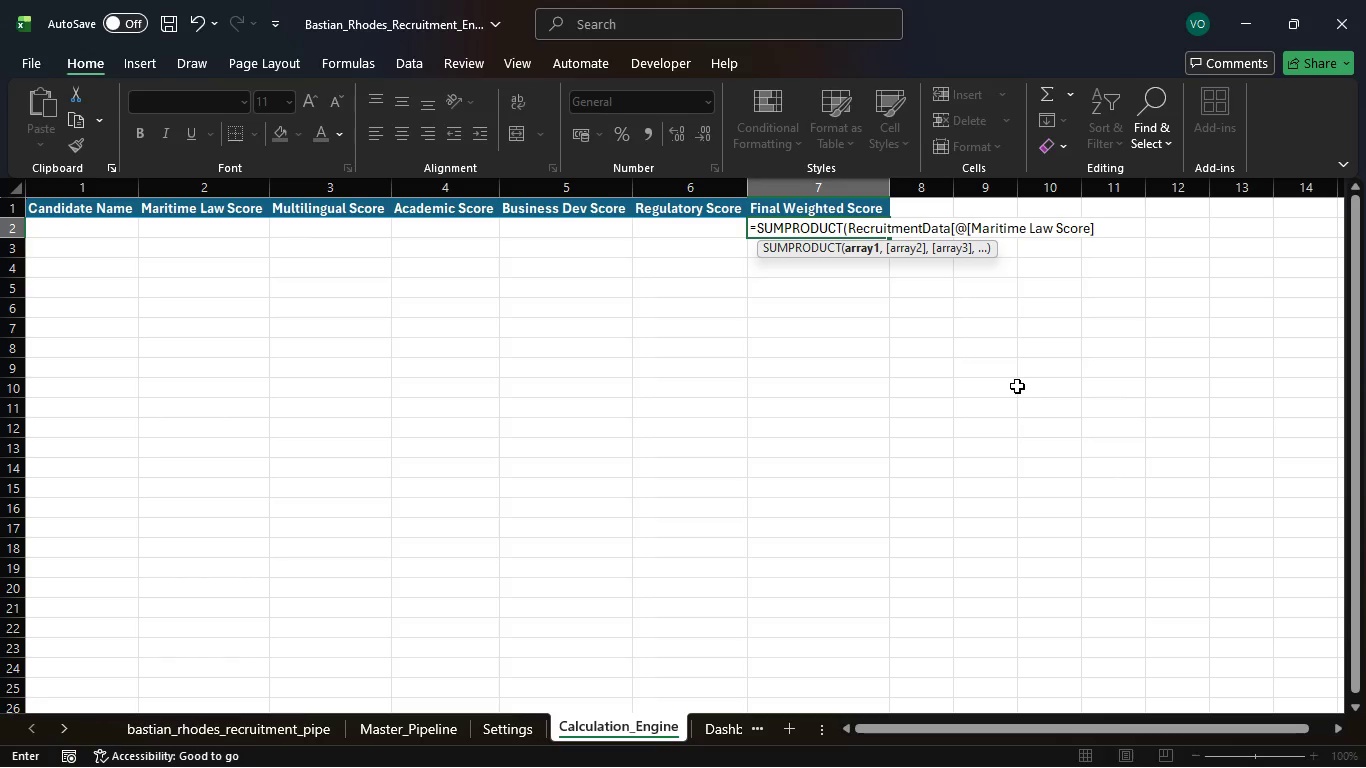 
wait(6.73)
 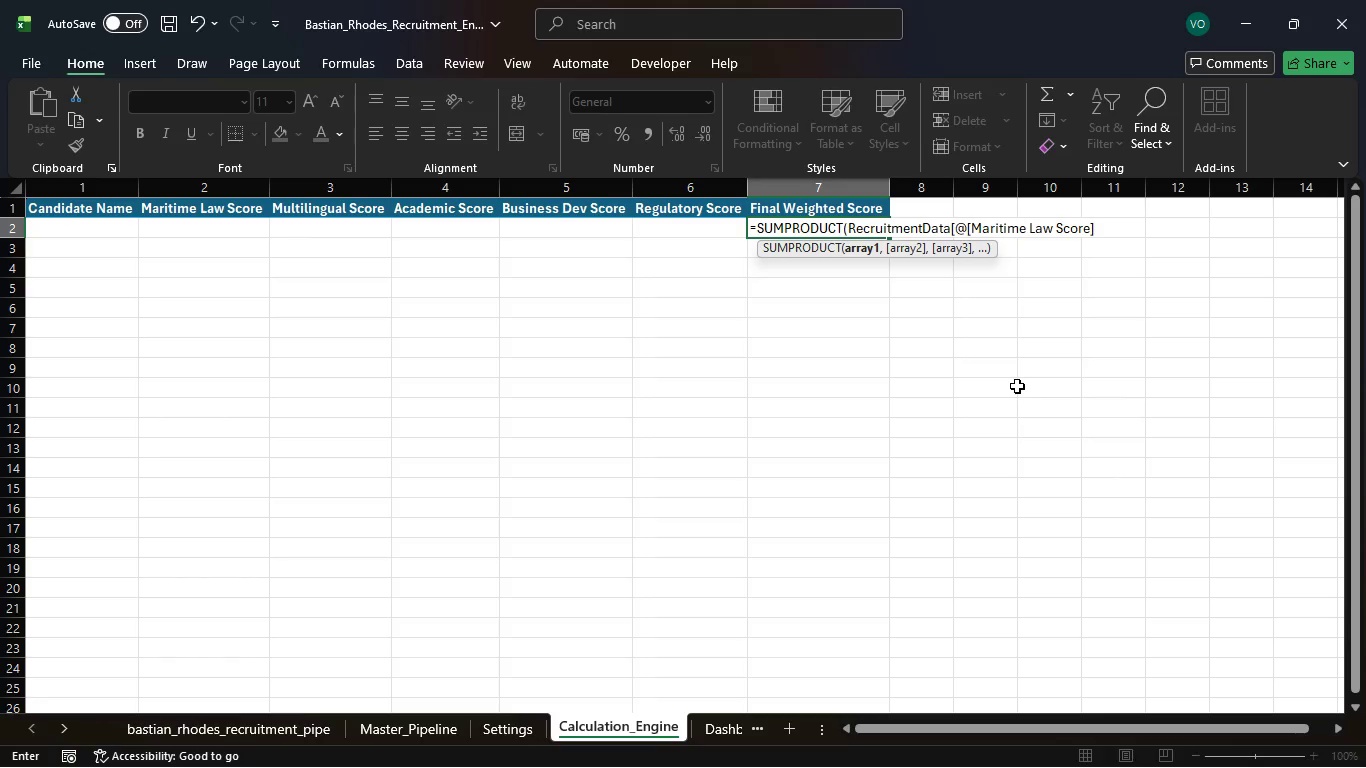 
key(Shift+Semicolon)
 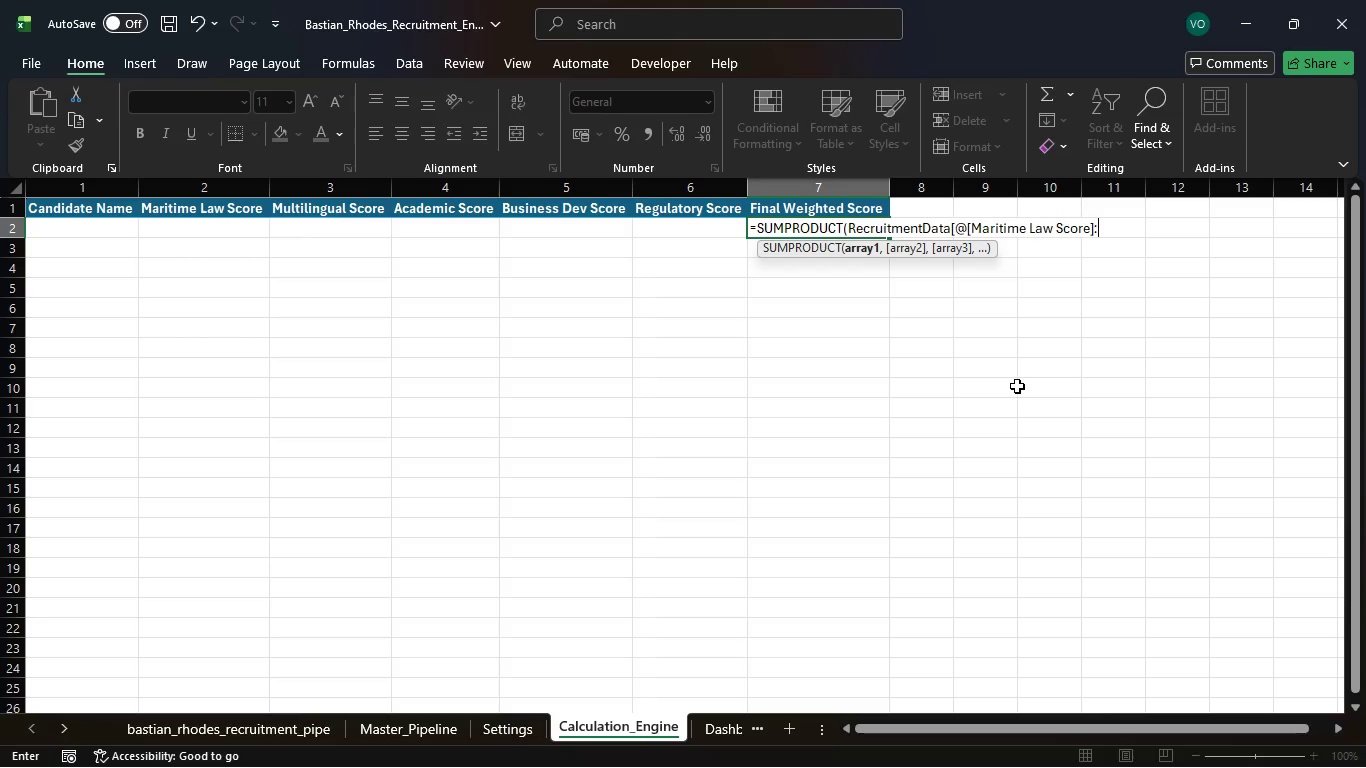 
wait(6.56)
 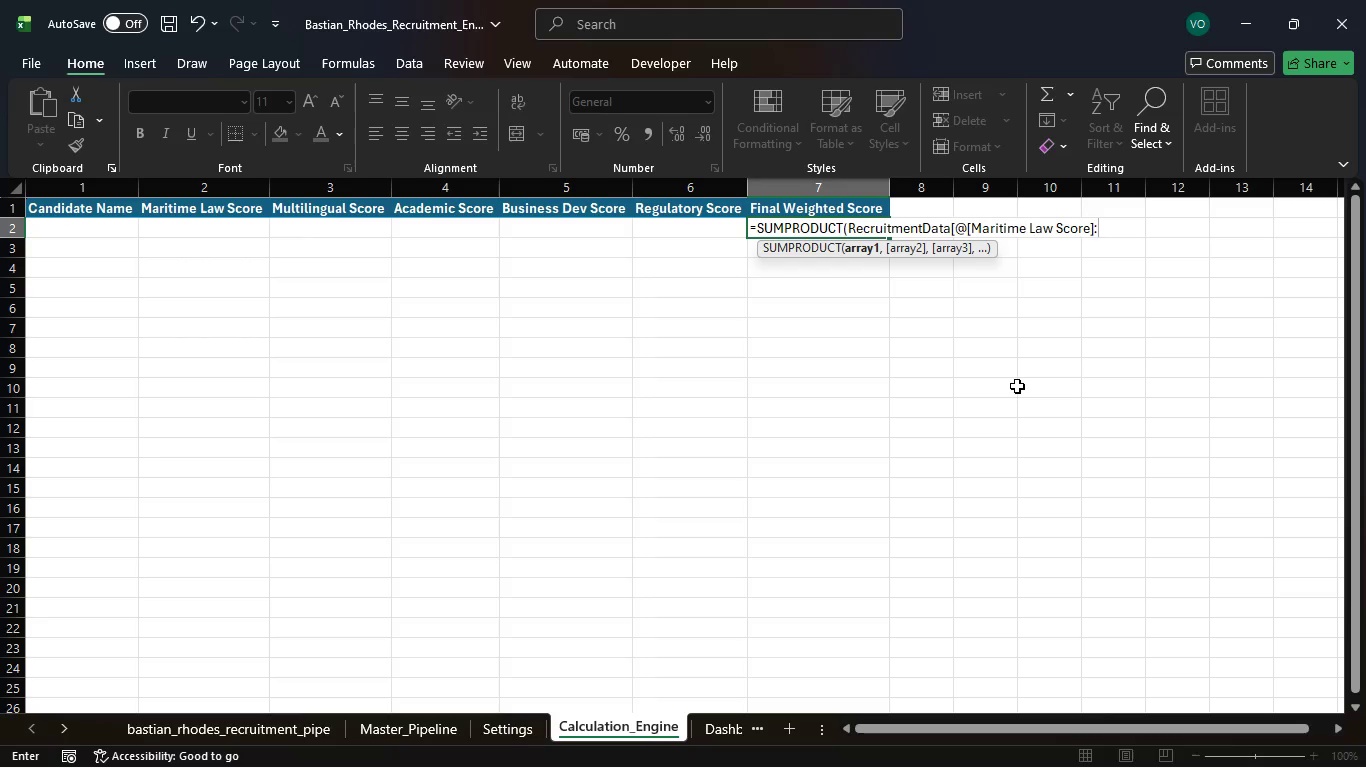 
key(BracketLeft)
 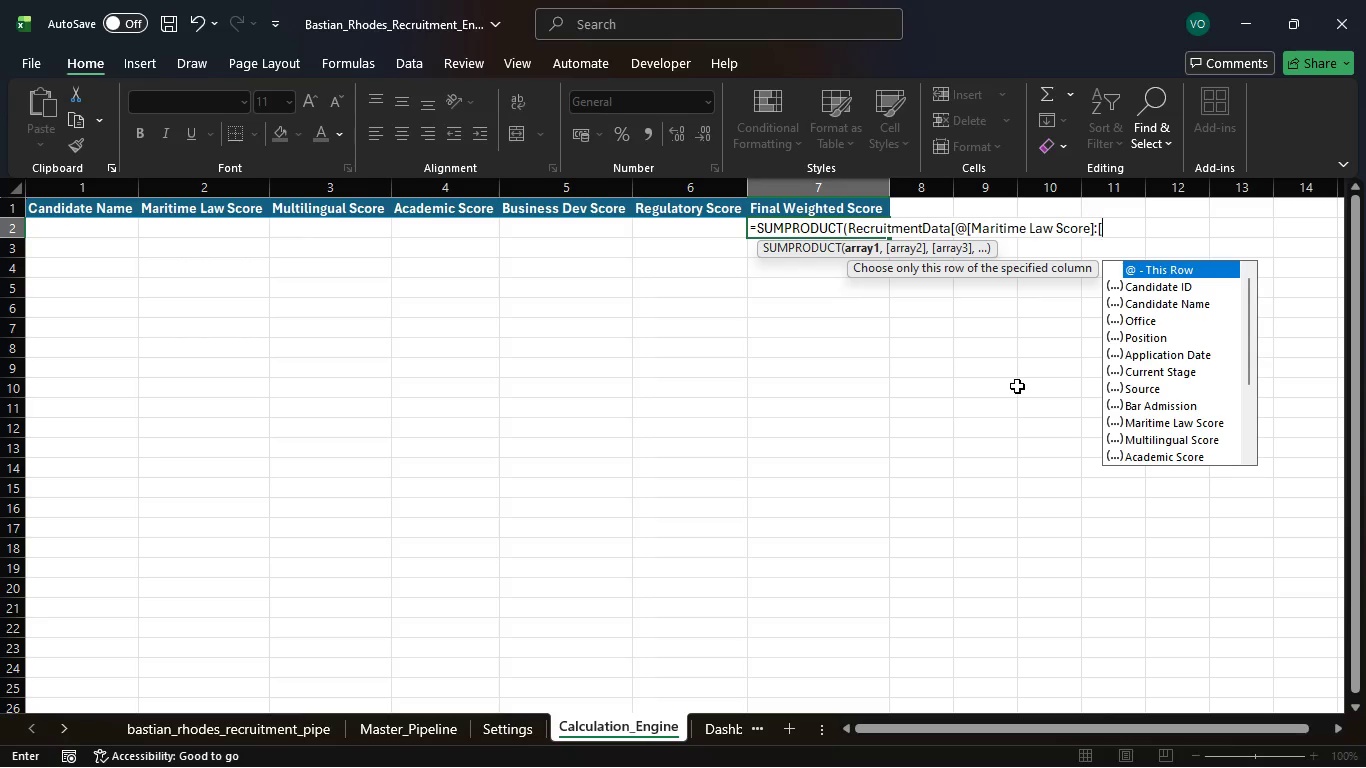 
type(RE)
key(Tab)
 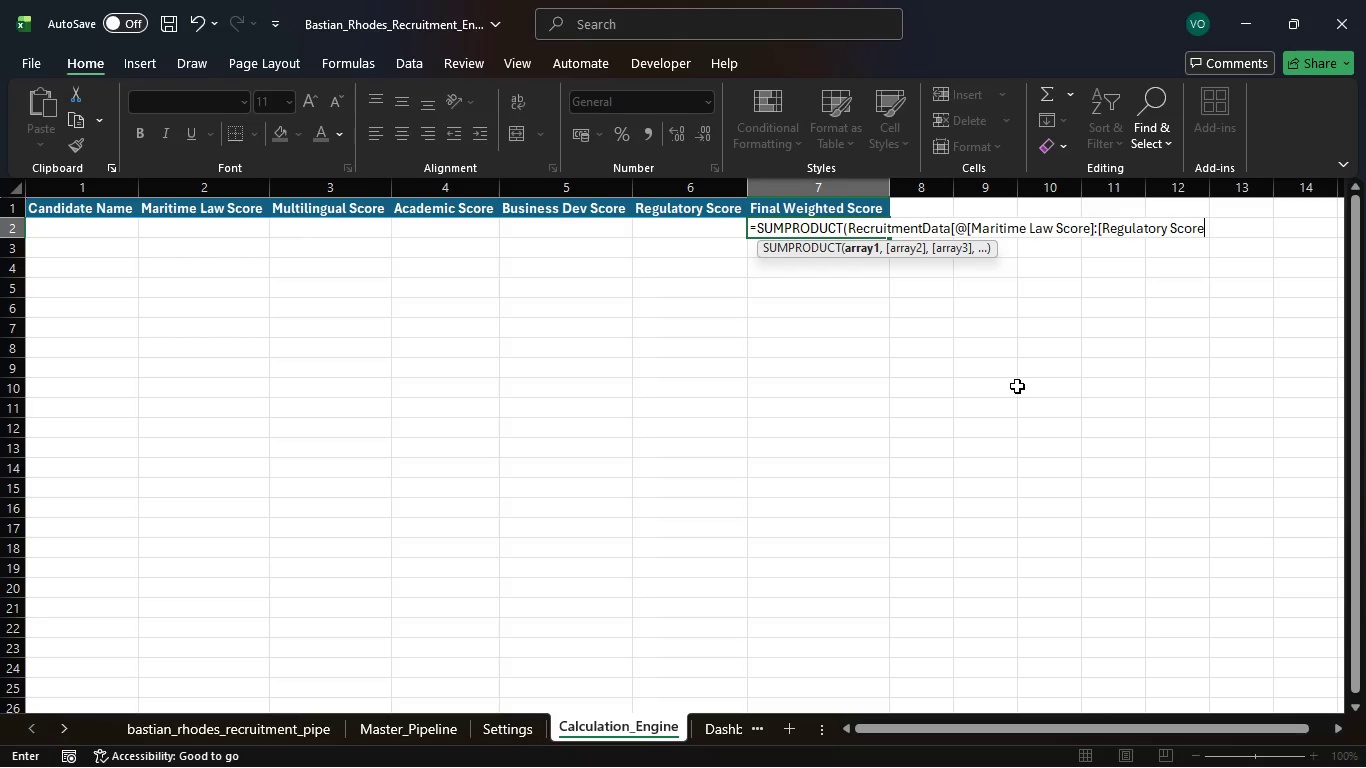 
key(BracketRight)
 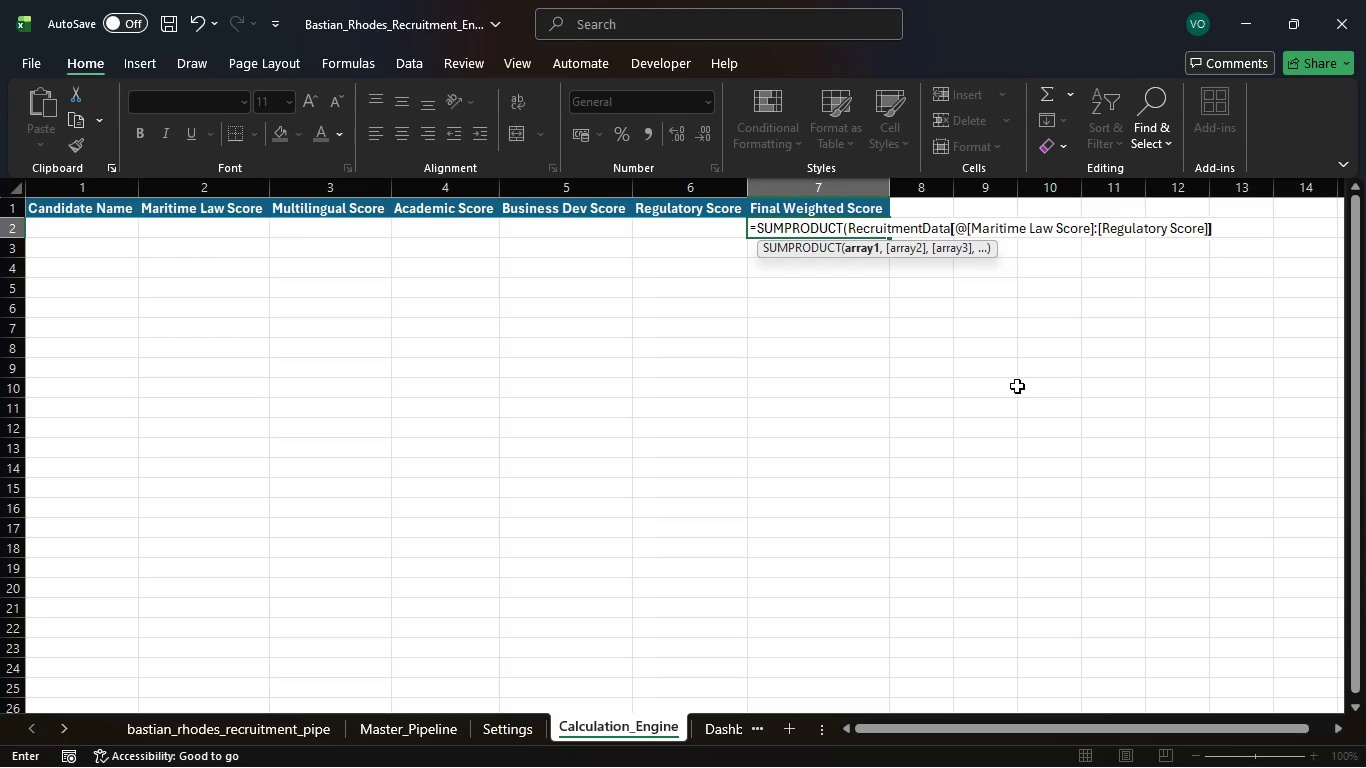 
key(BracketRight)
 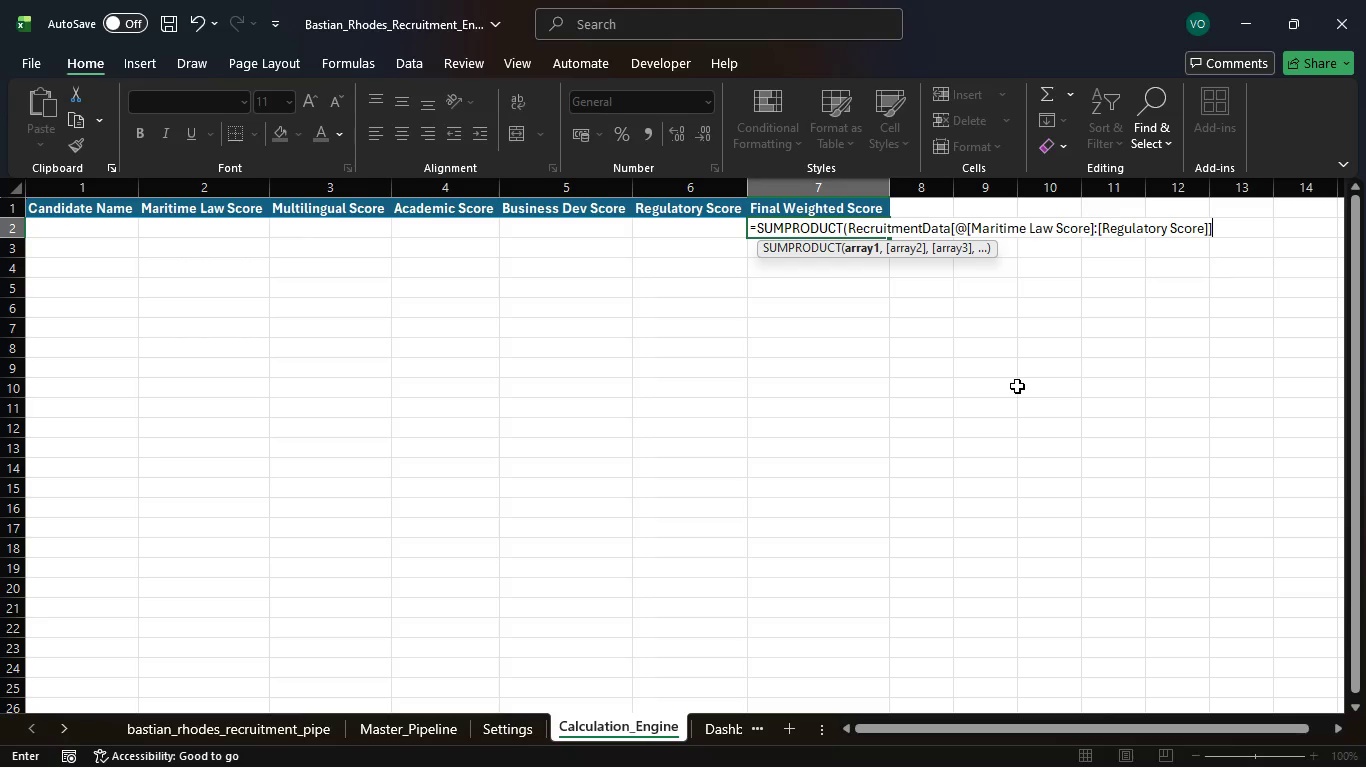 
wait(5.24)
 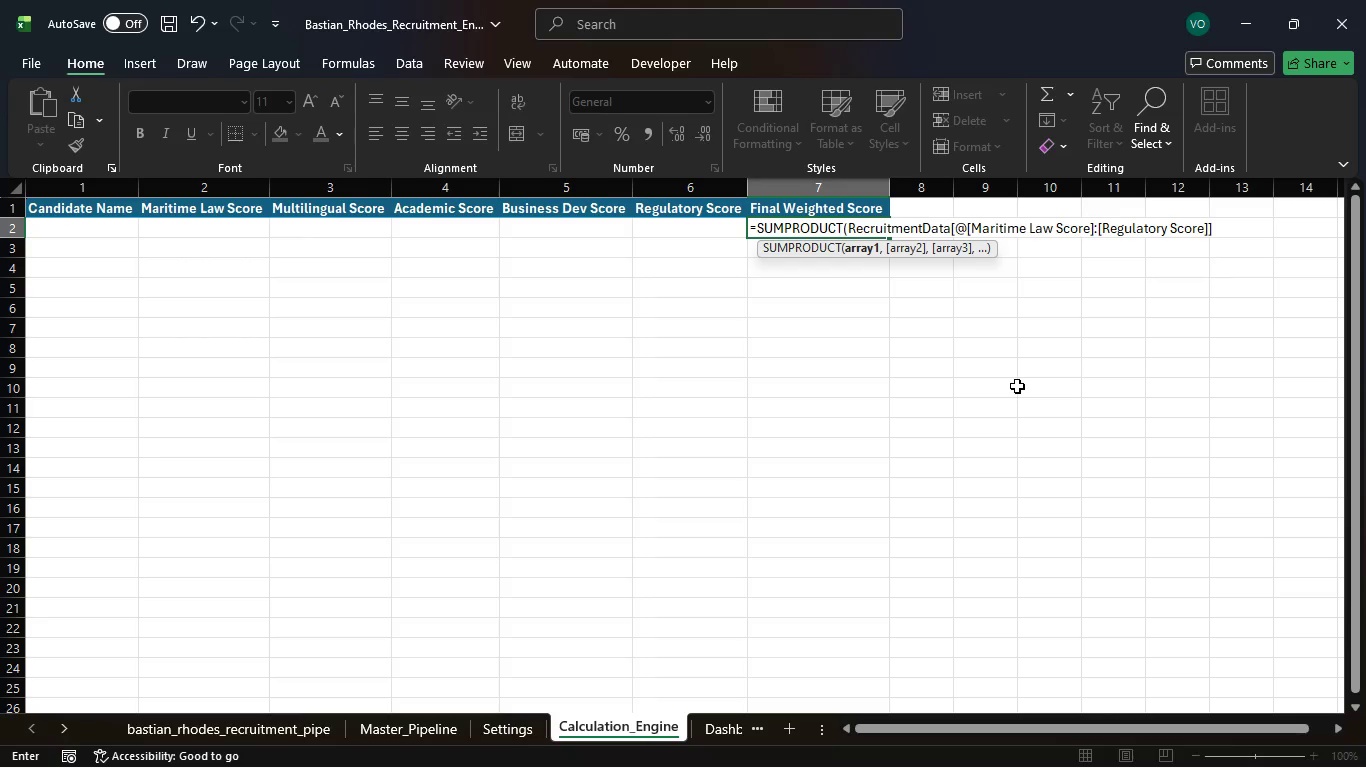 
key(Comma)
 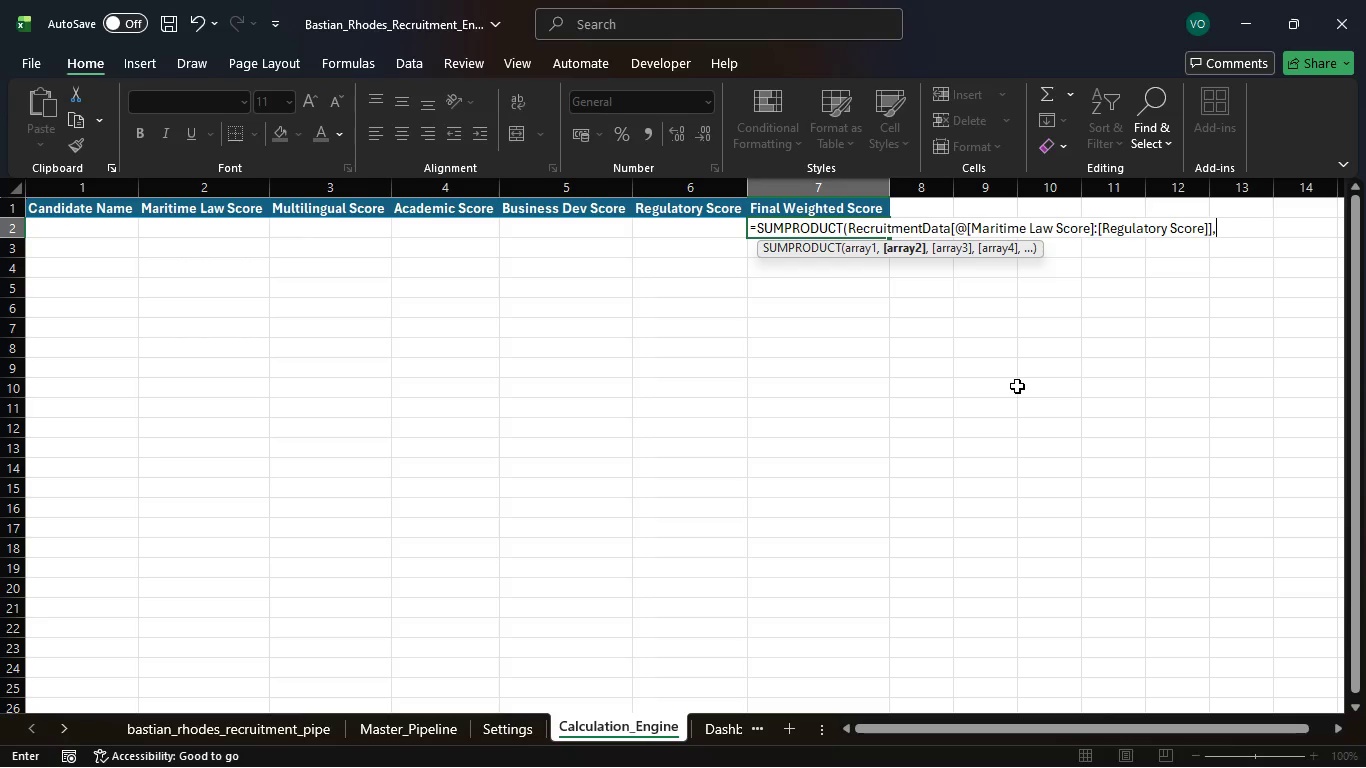 
wait(5.31)
 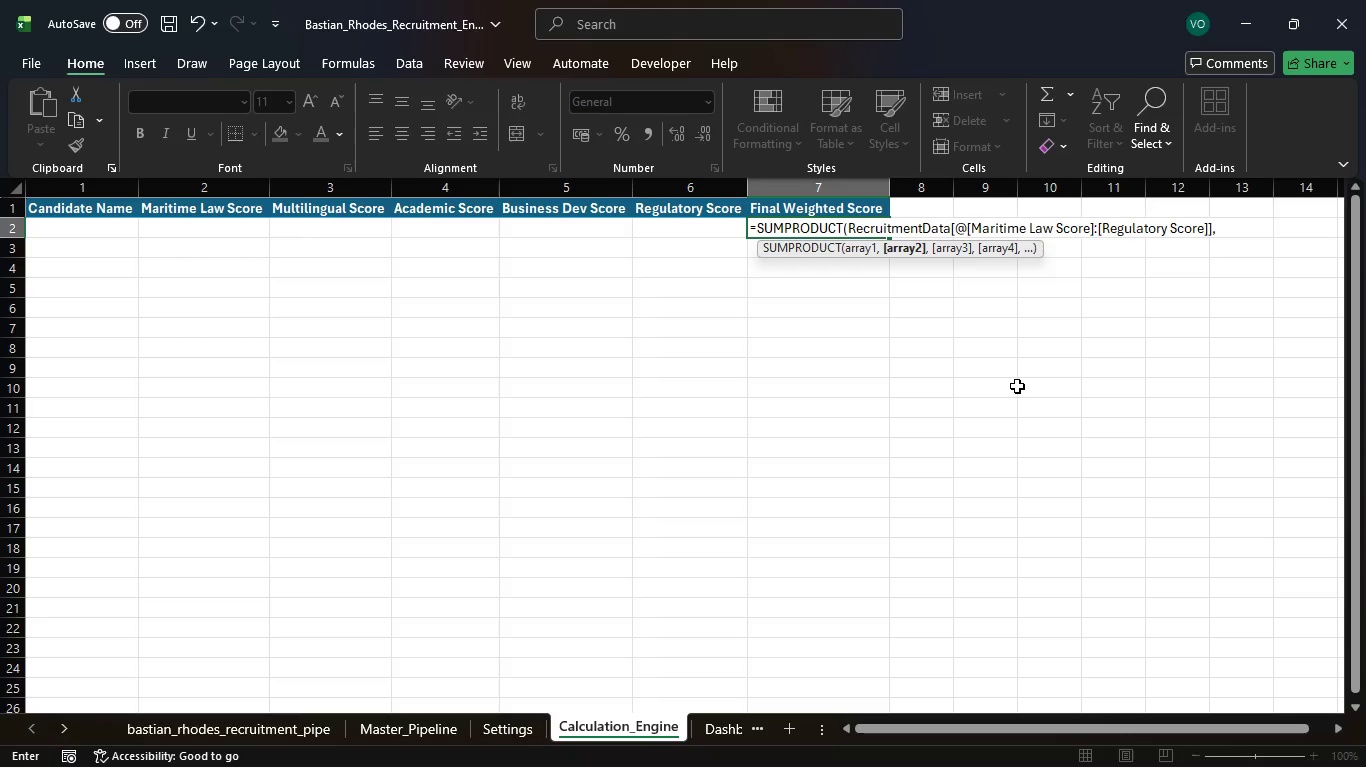 
type(TR)
 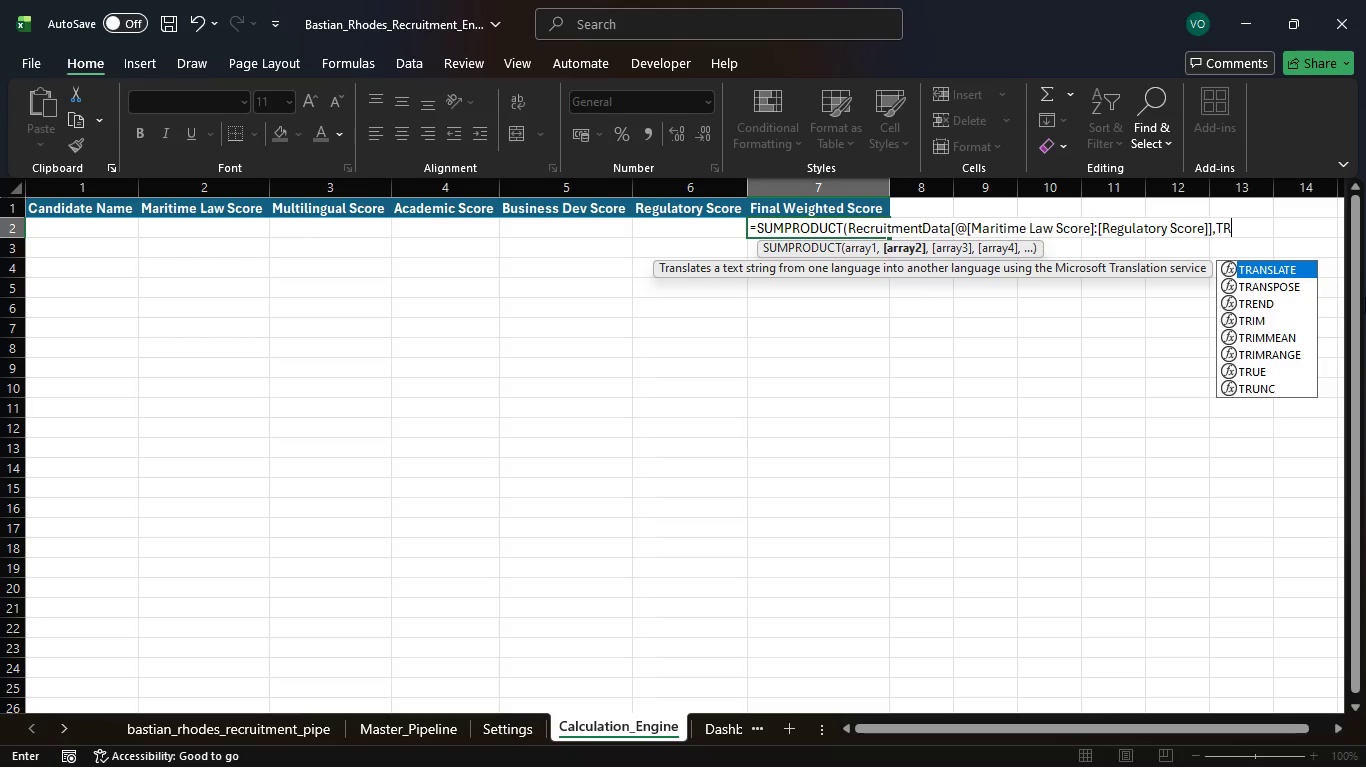 
double_click([1302, 280])
 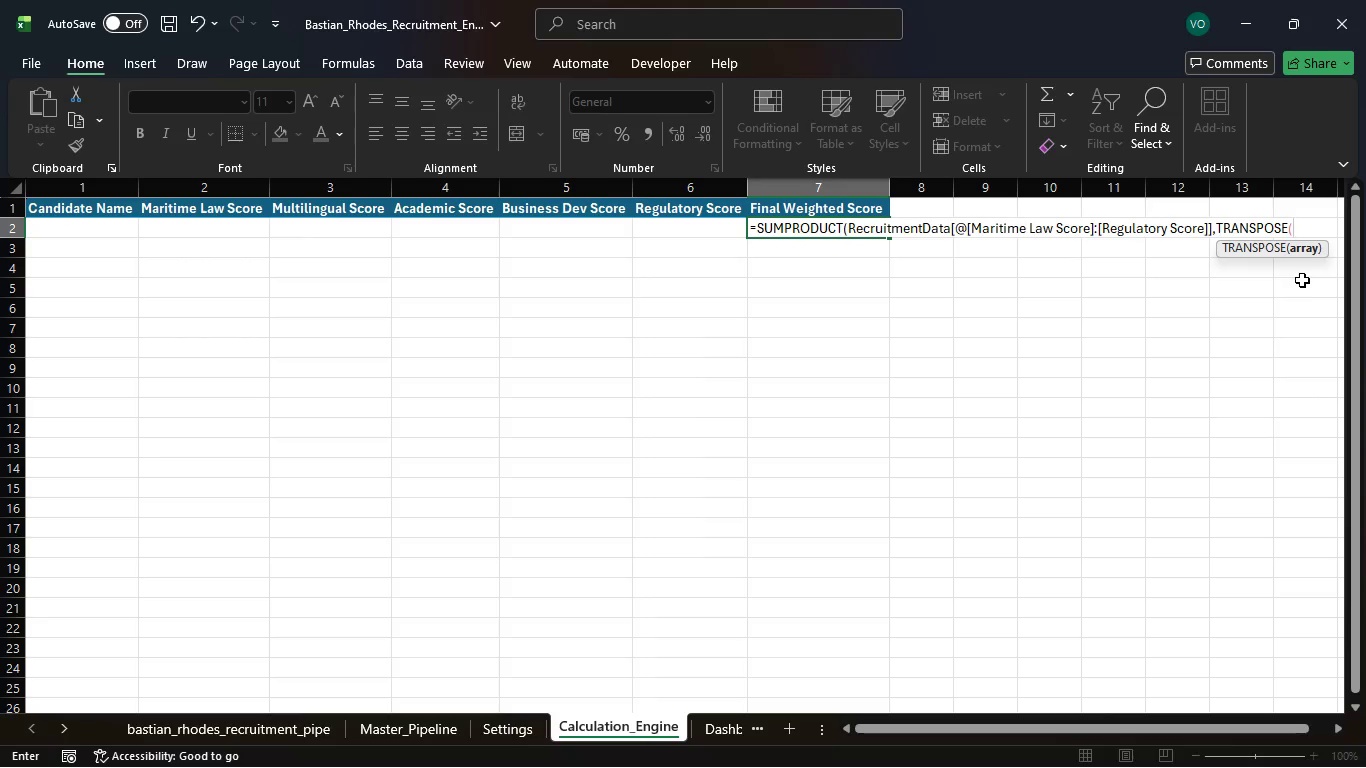 
key(Tab)
 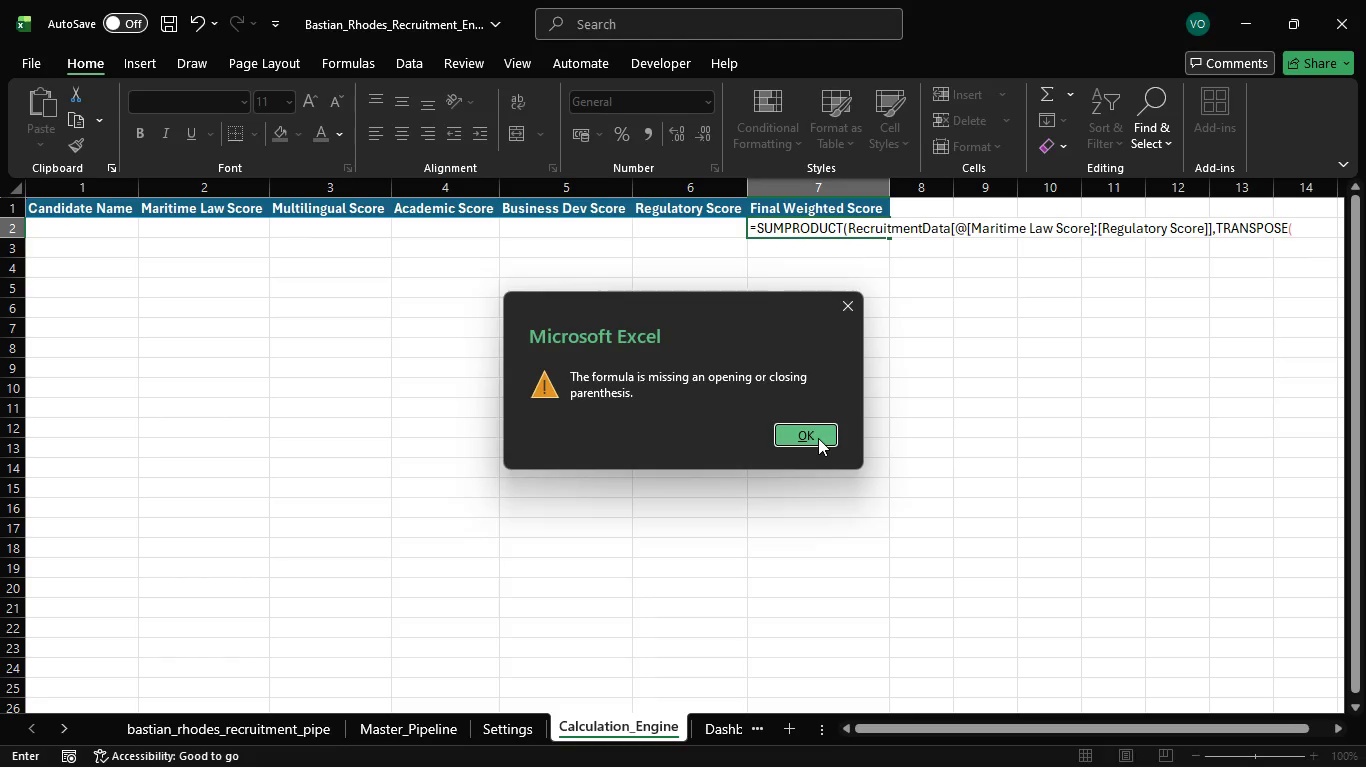 
wait(8.52)
 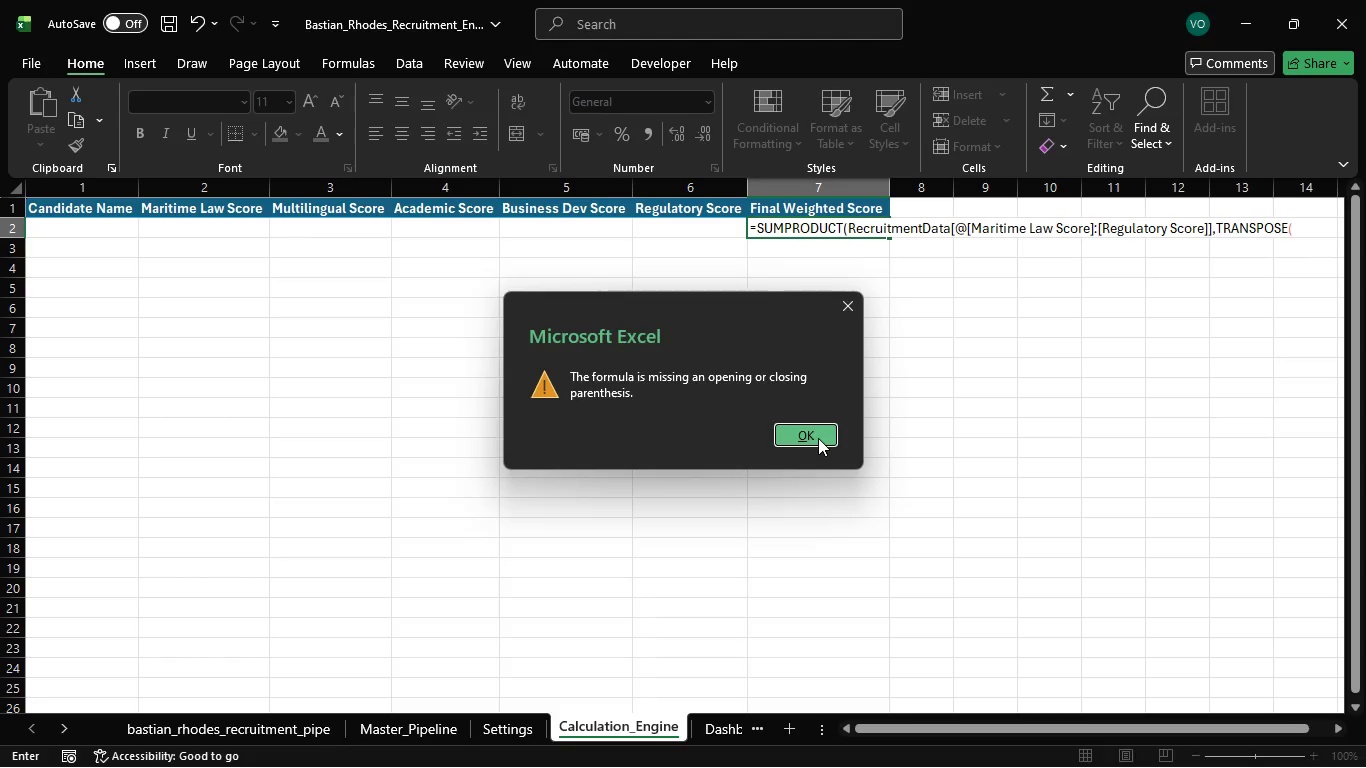 
left_click([856, 312])
 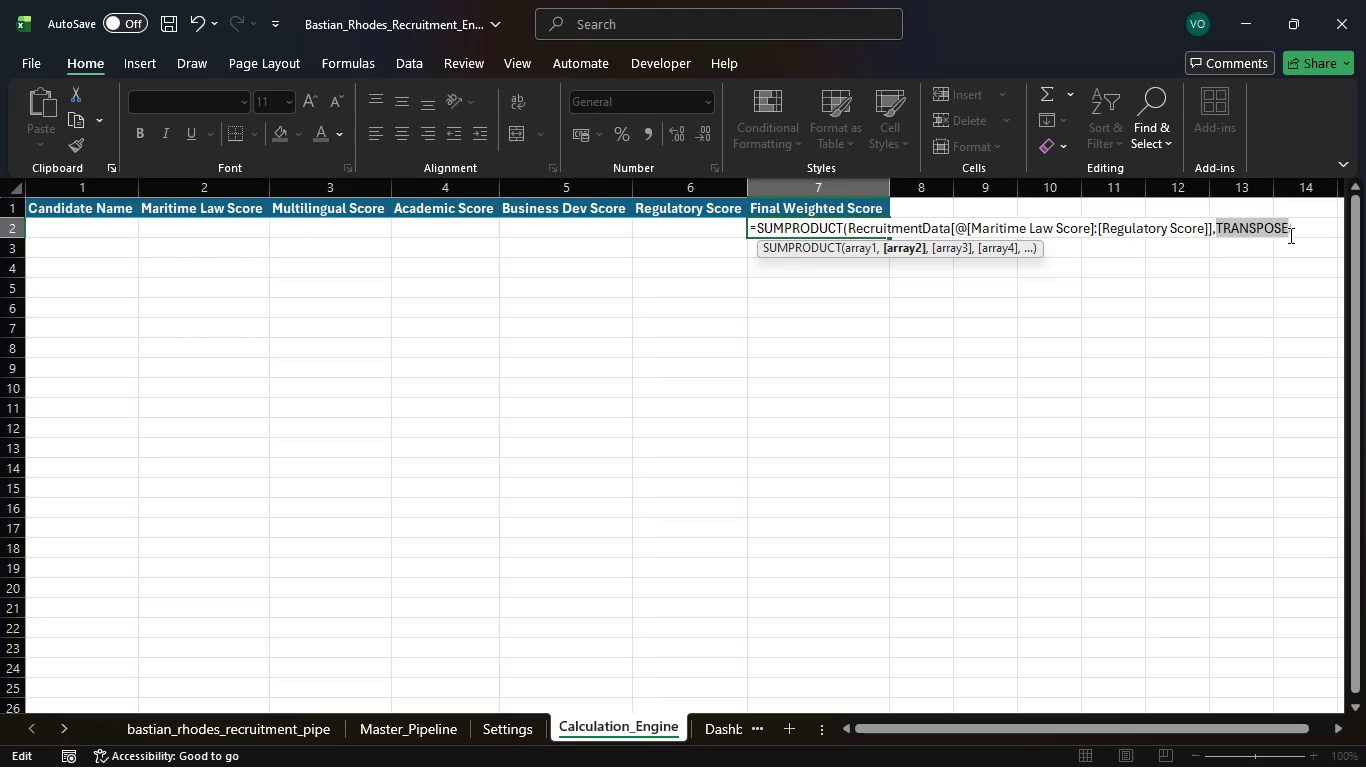 
left_click([1296, 235])
 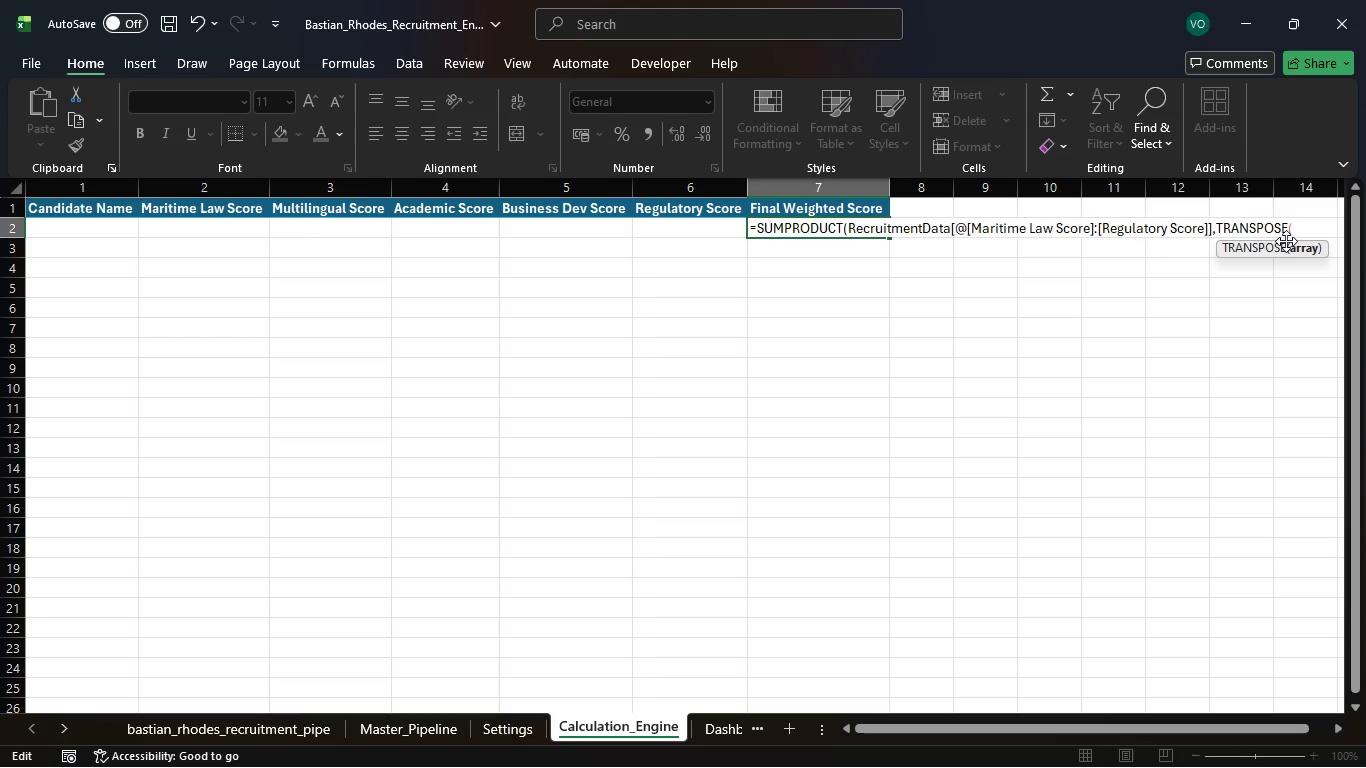 
key(Quote)
 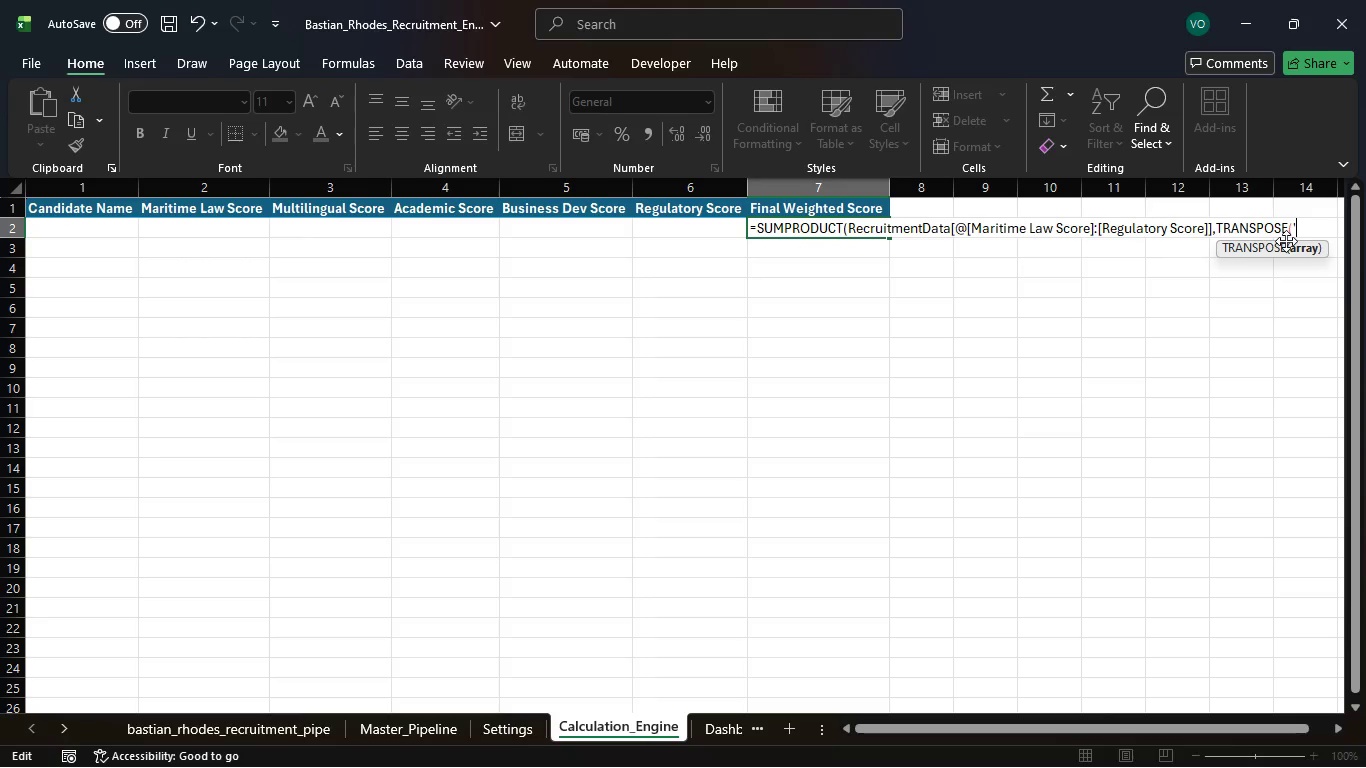 
wait(6.56)
 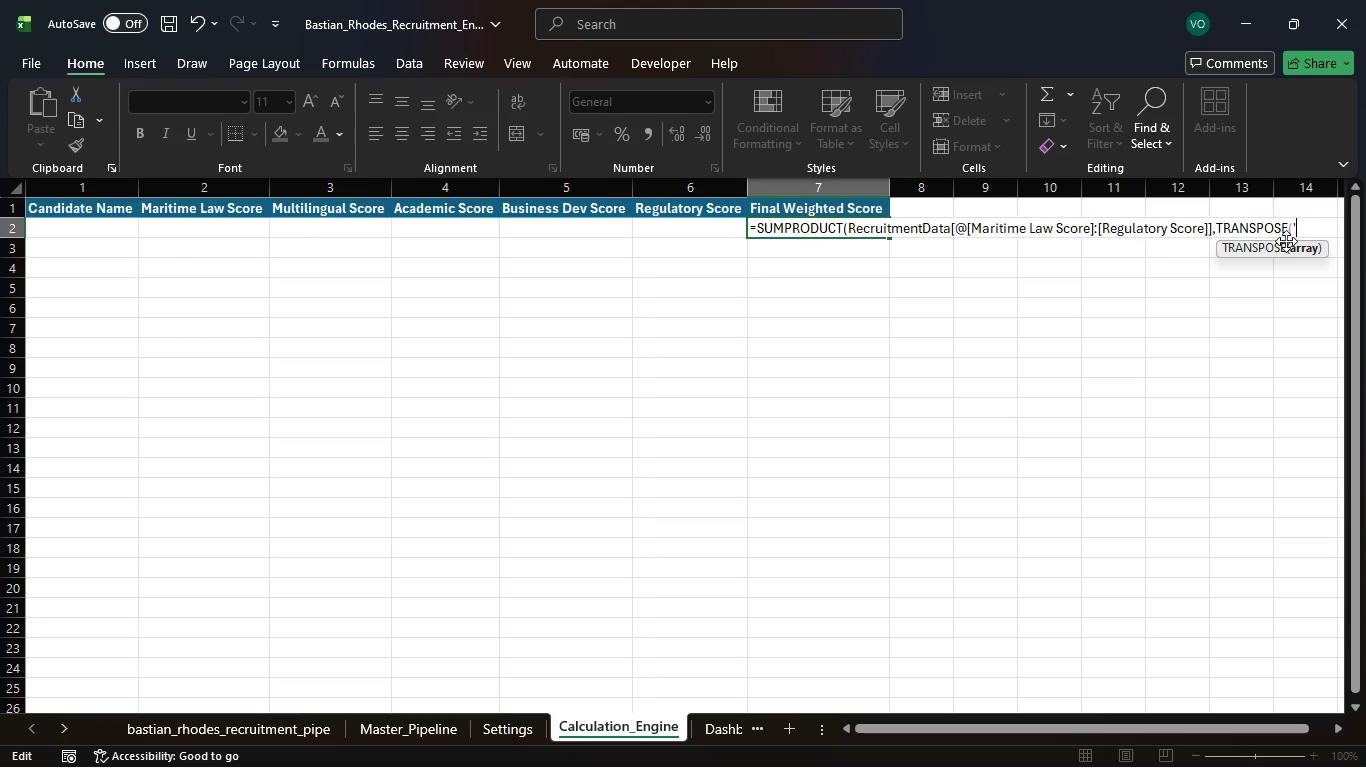 
type(SET)
 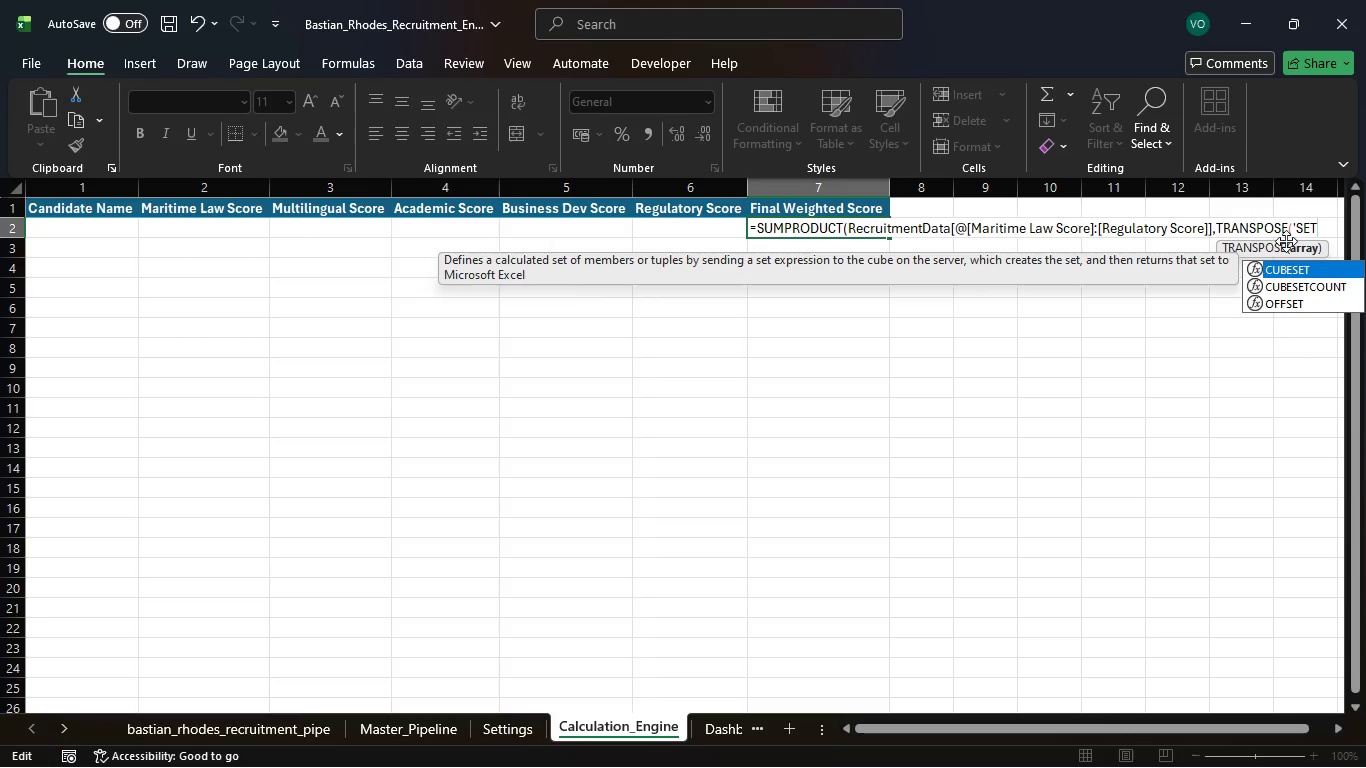 
key(Backspace)
key(Backspace)
type(ettings)
 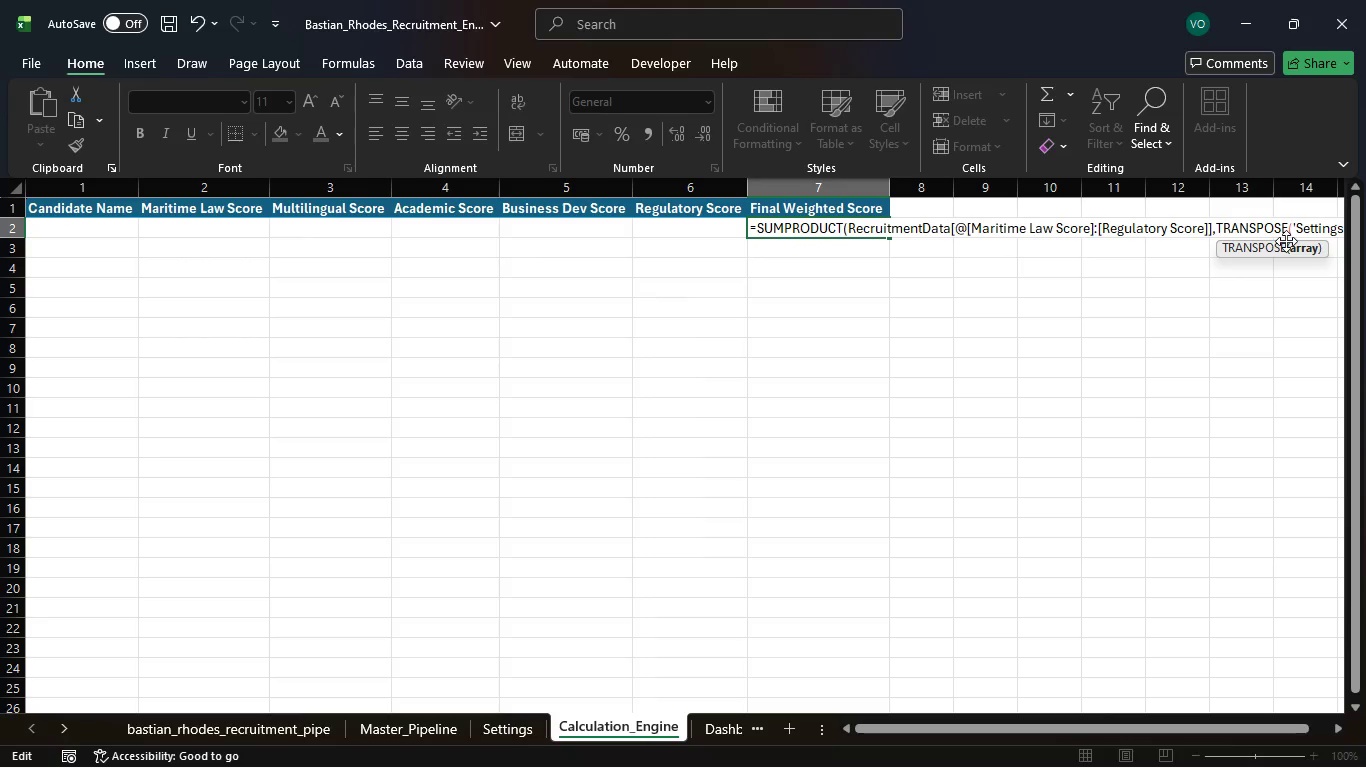 
wait(5.19)
 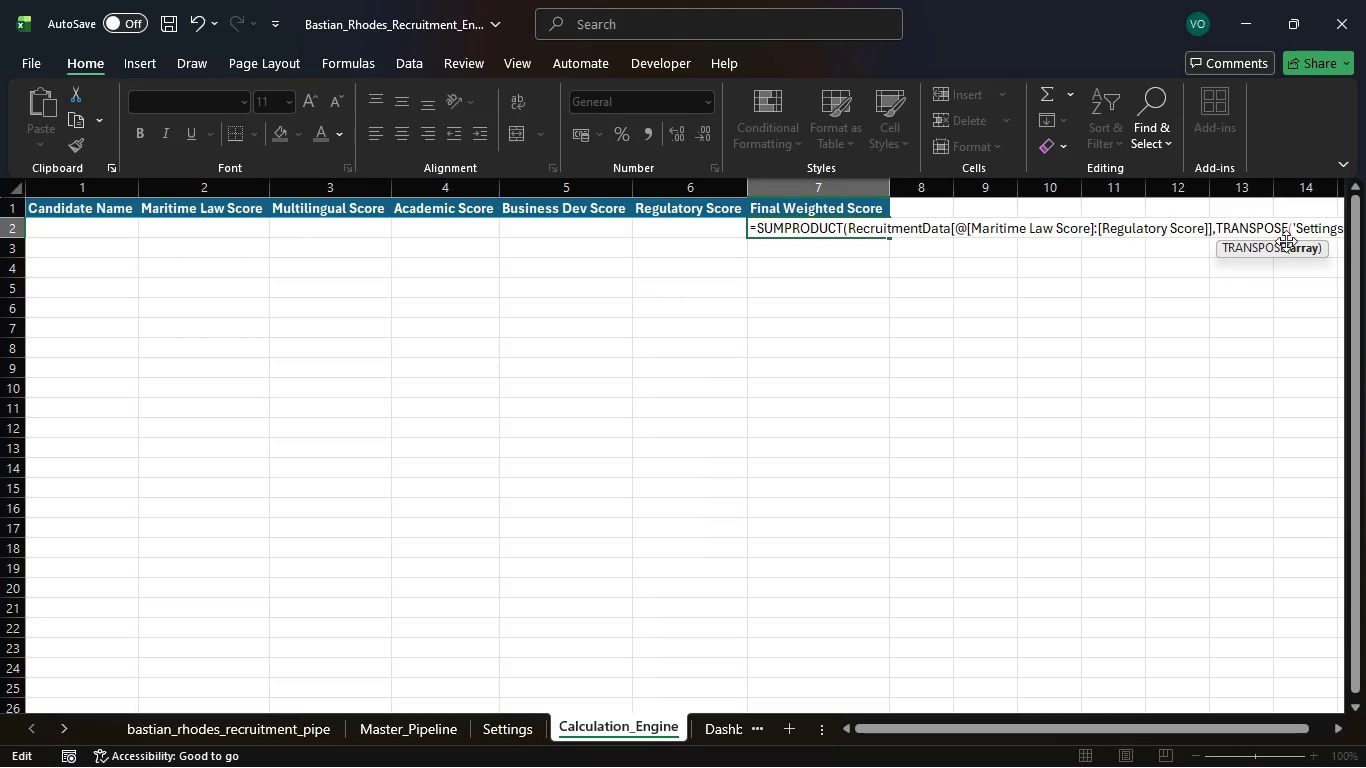 
key(Quote)
 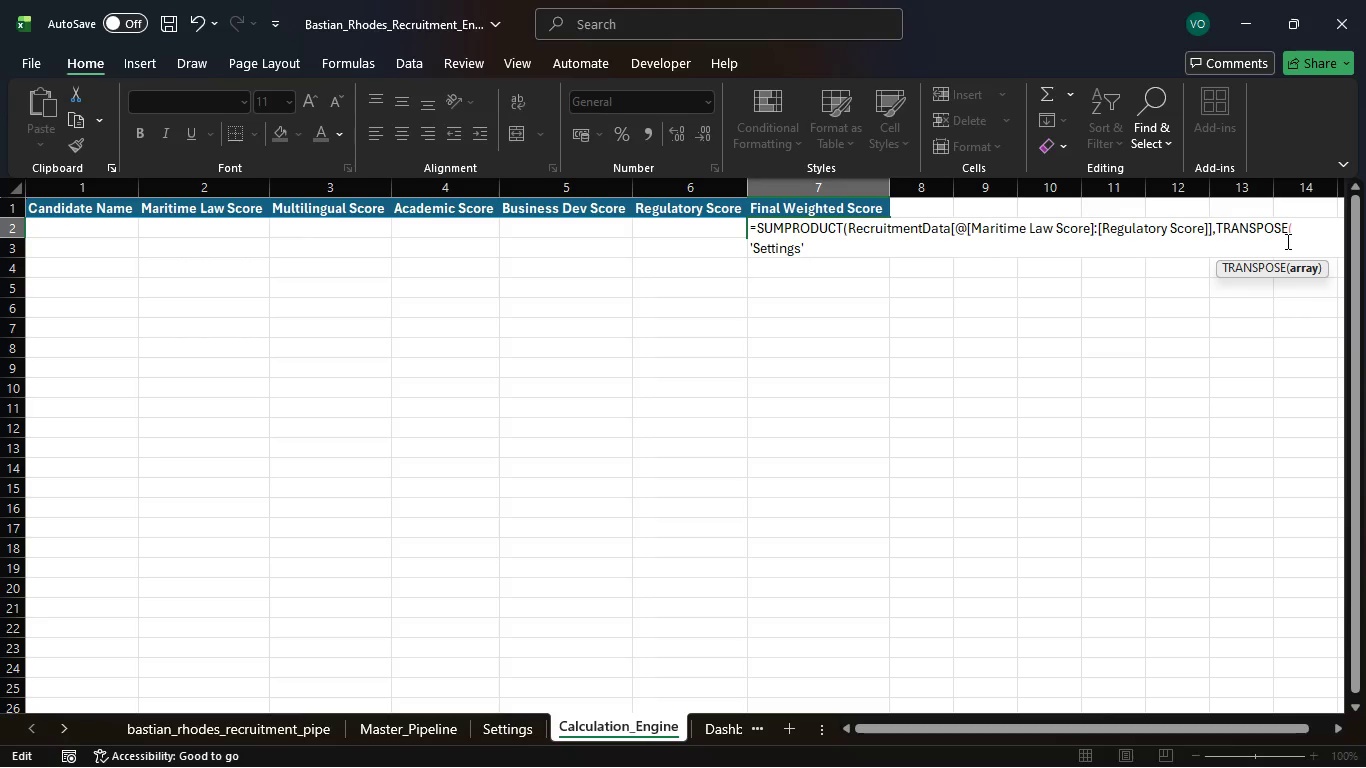 
wait(16.92)
 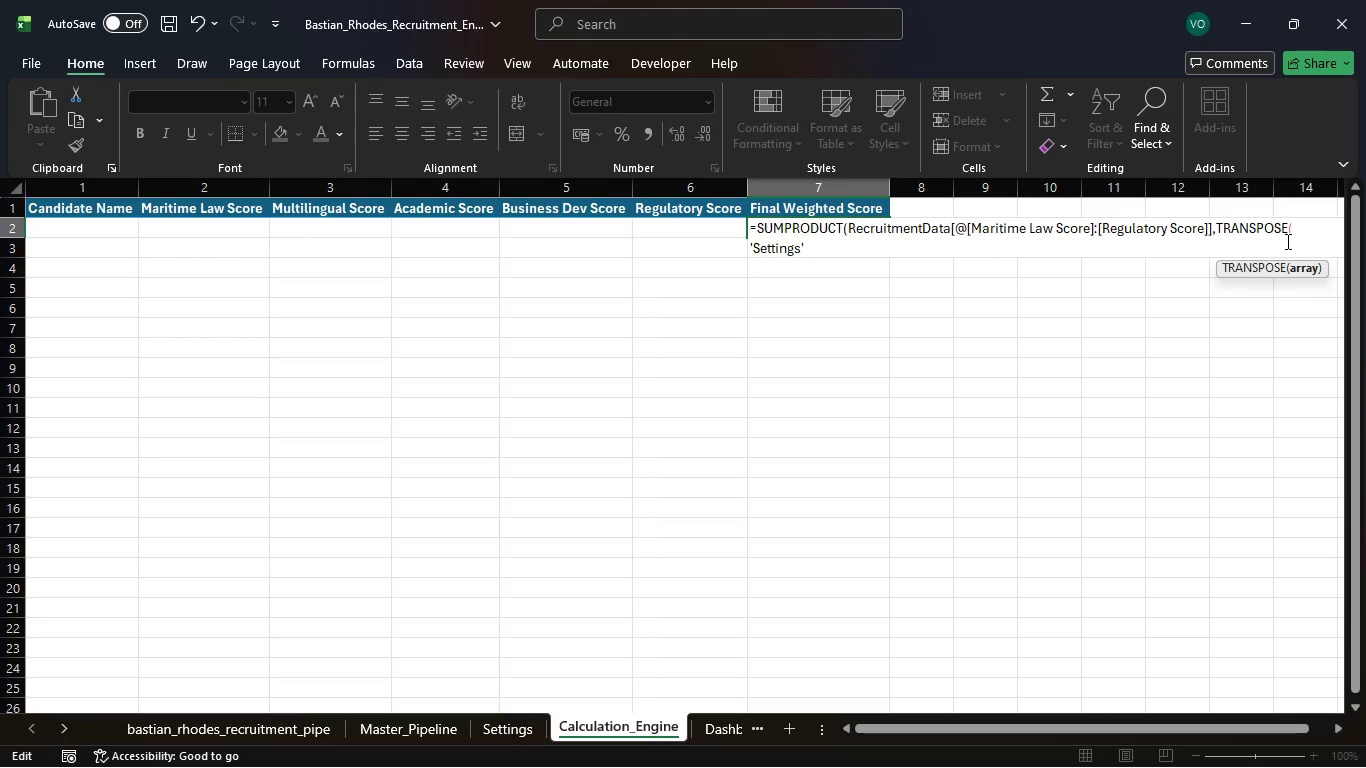 
key(Shift+1)
 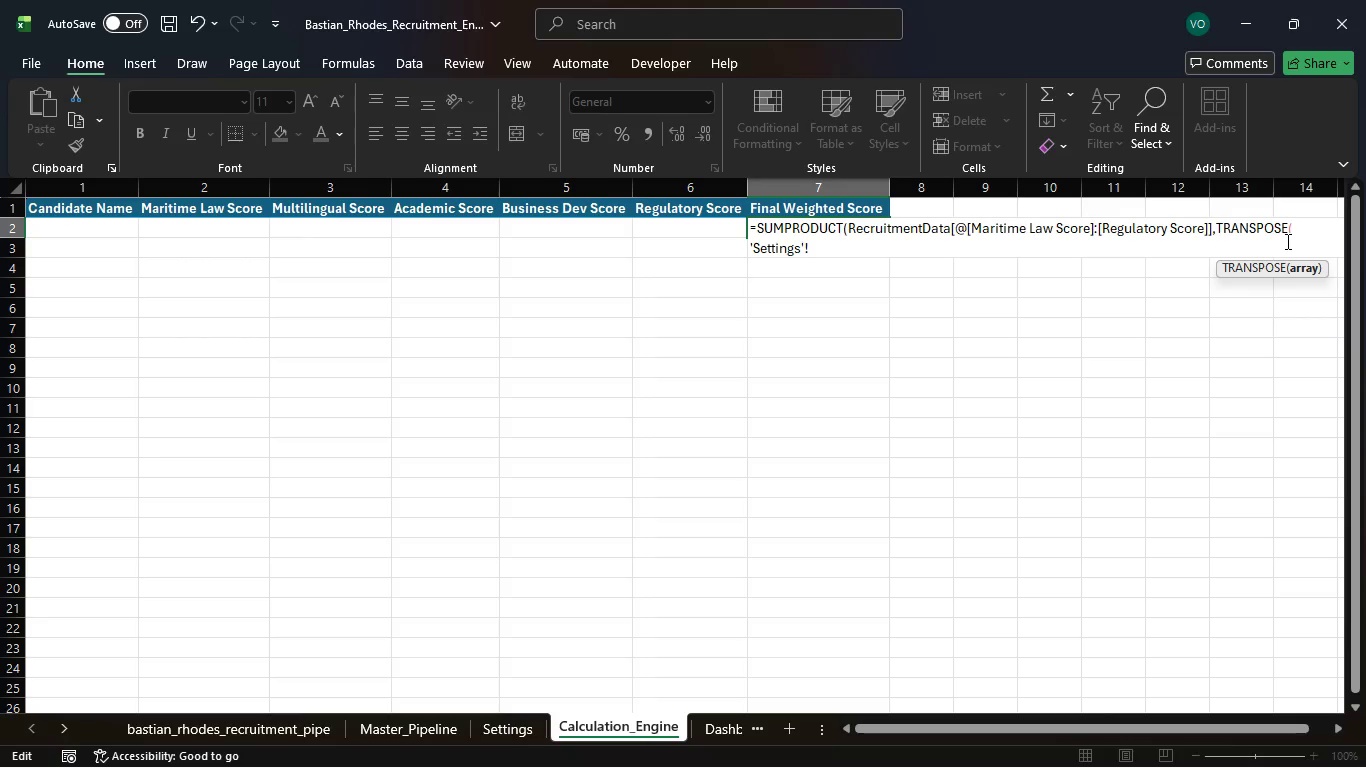 
wait(16.77)
 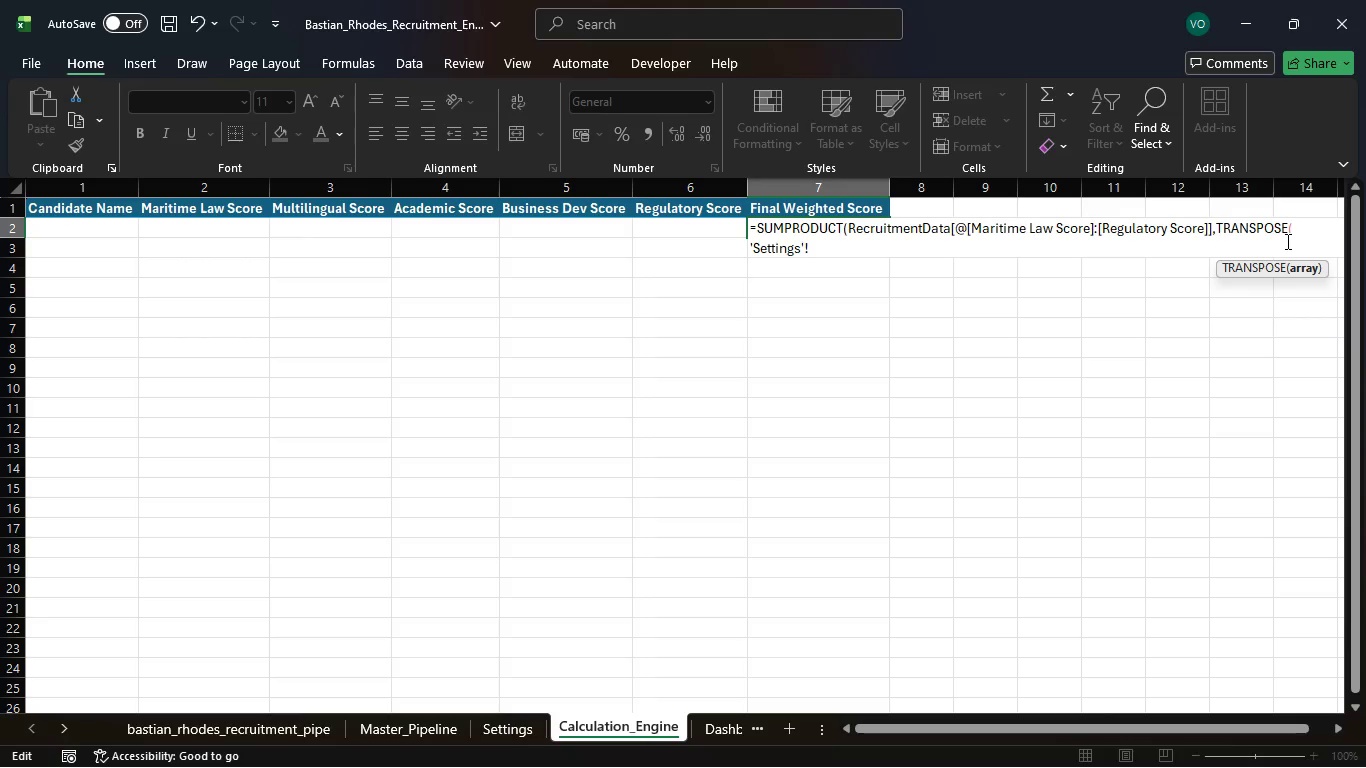 
double_click([516, 732])
 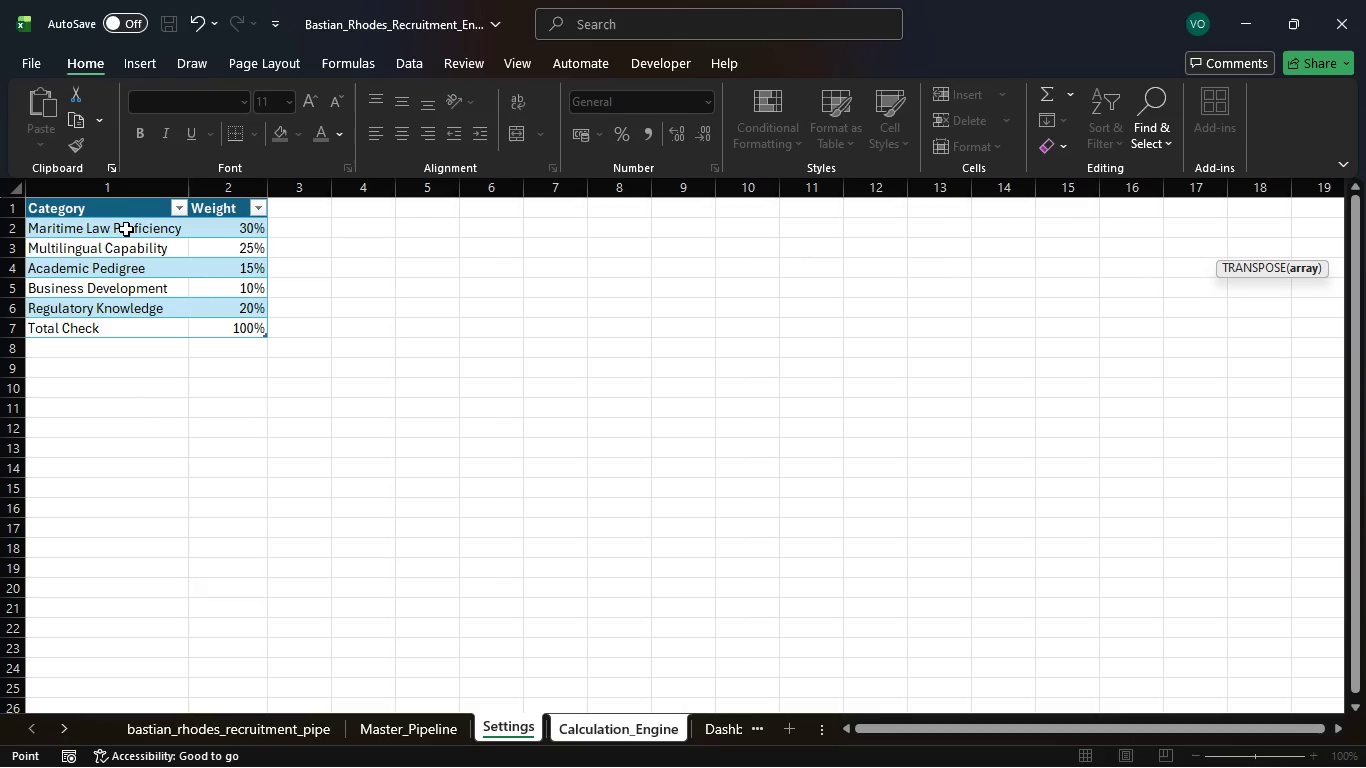 
wait(7.91)
 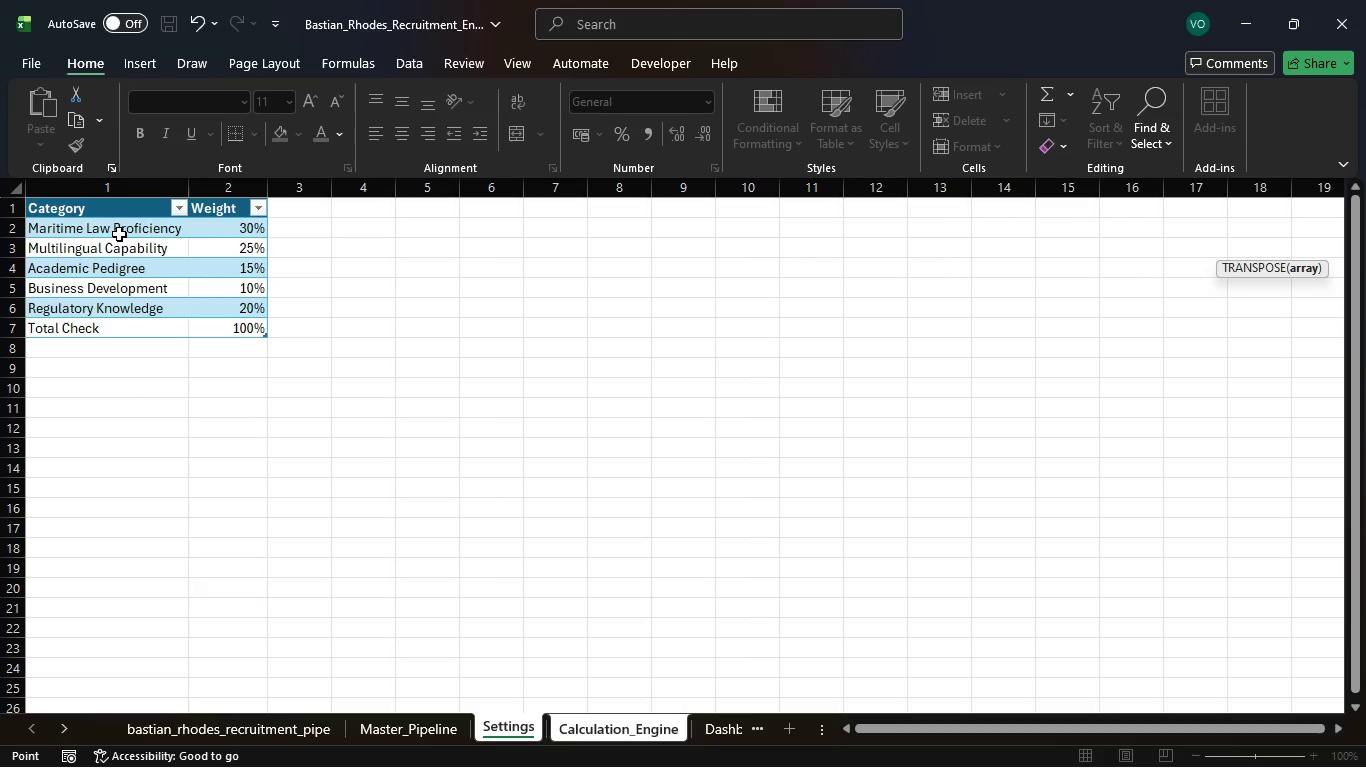 
left_click_drag(start_coordinate=[249, 228], to_coordinate=[244, 301])
 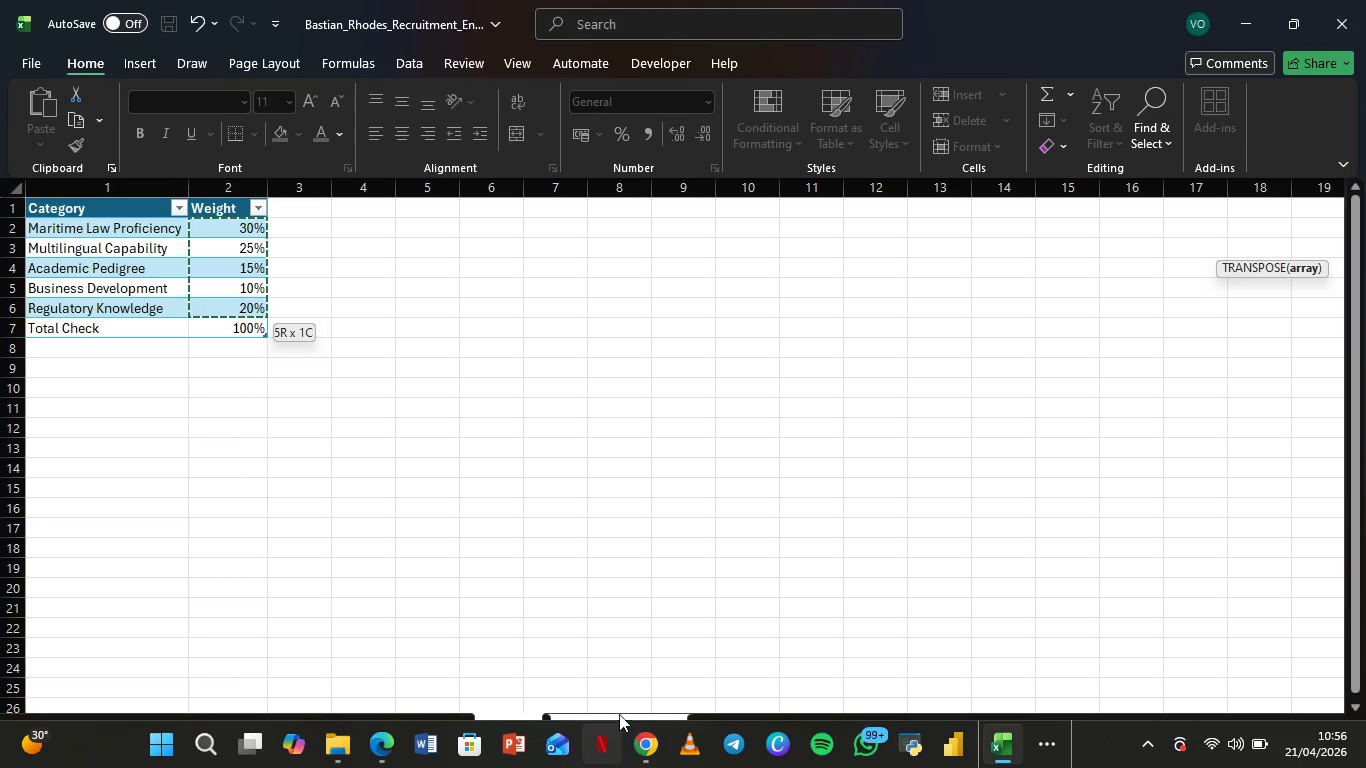 
left_click([643, 725])
 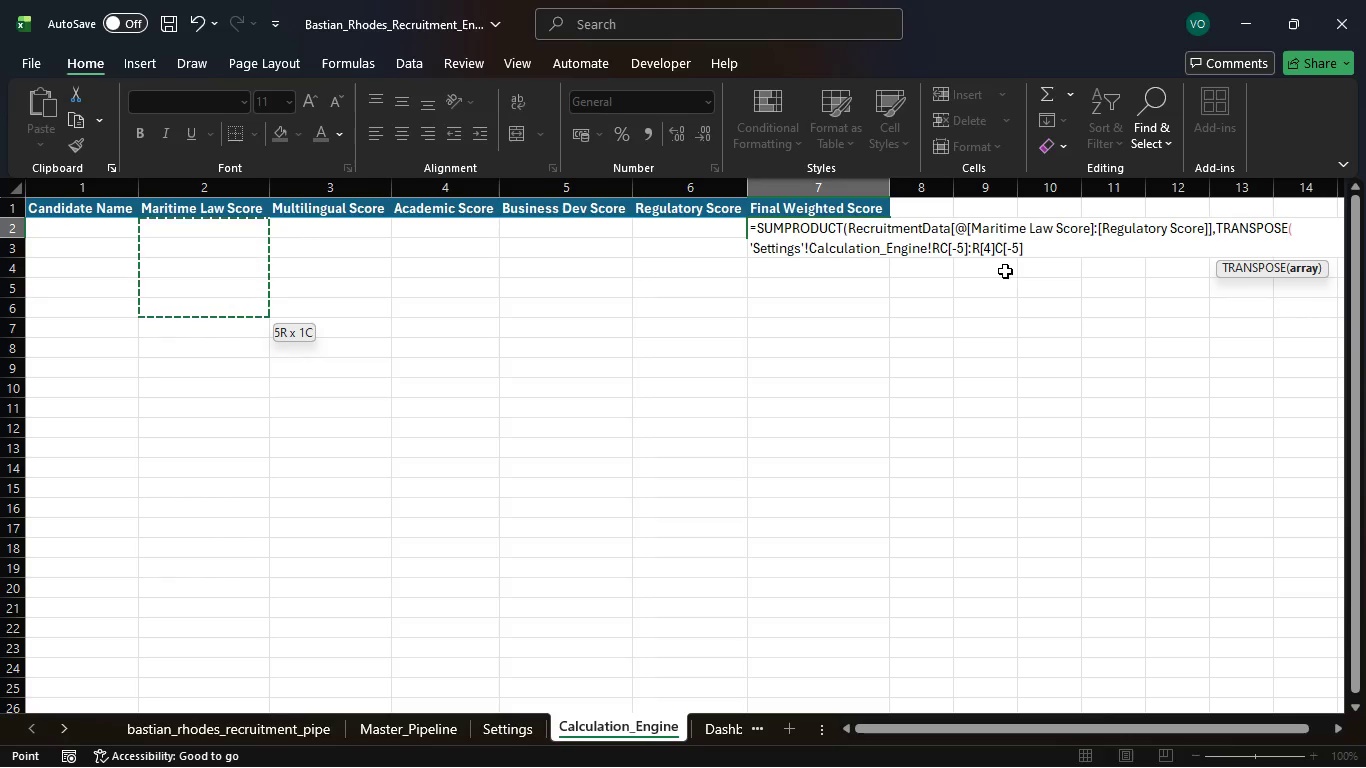 
wait(13.55)
 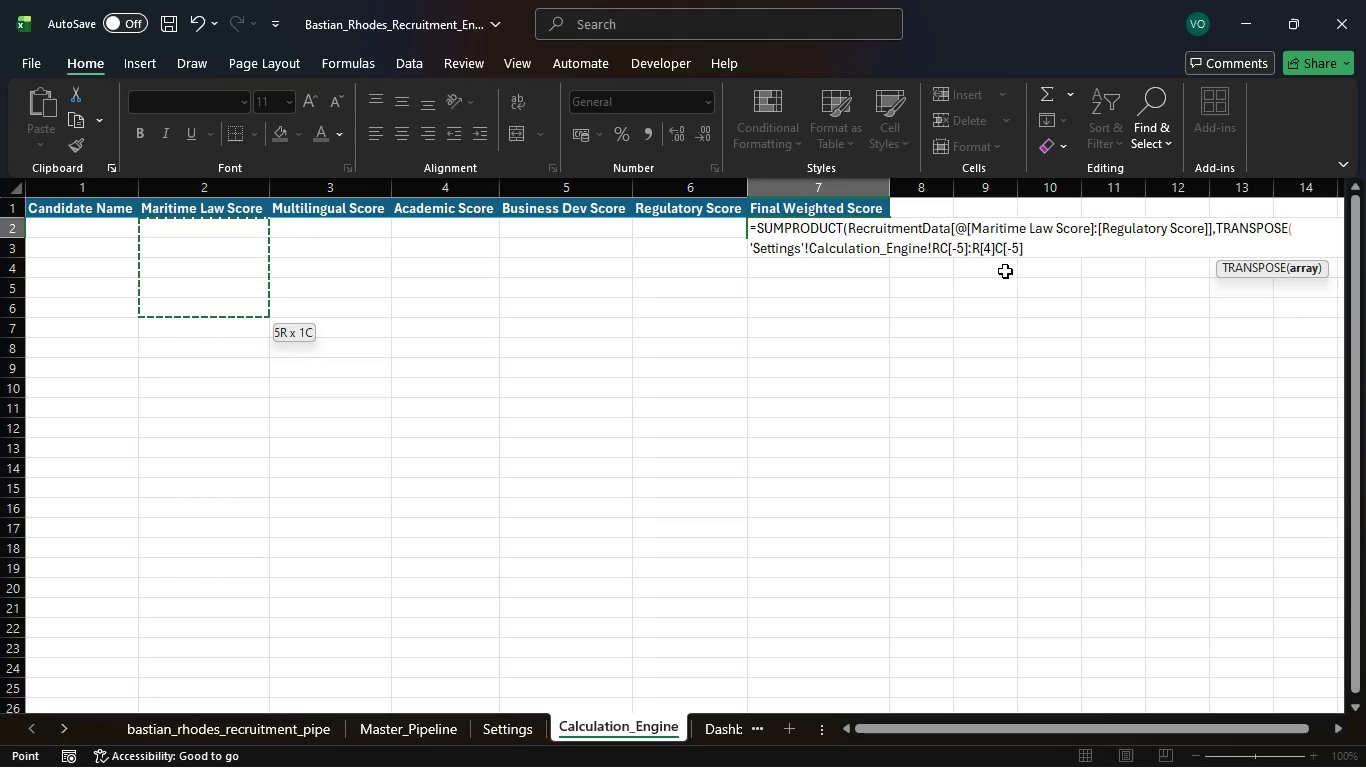 
key(ArrowLeft)
 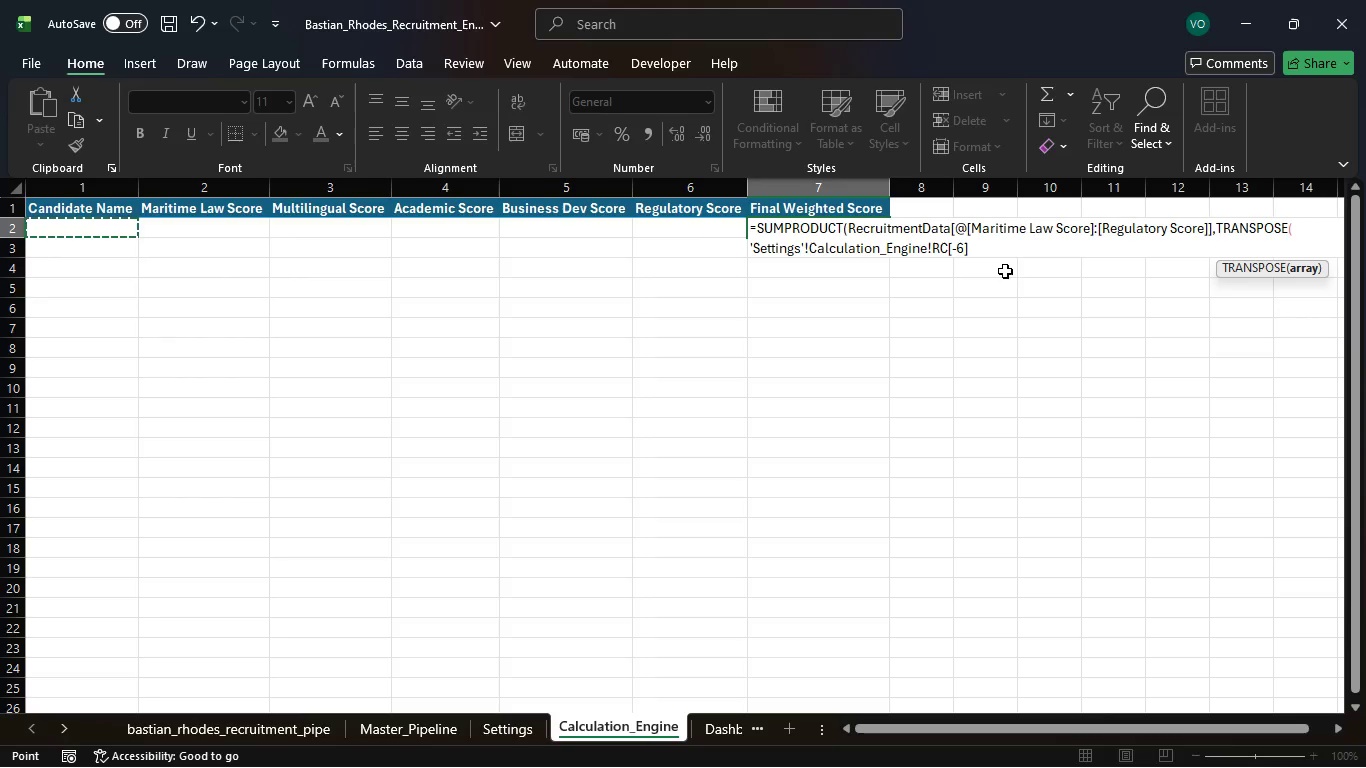 
key(ArrowLeft)
 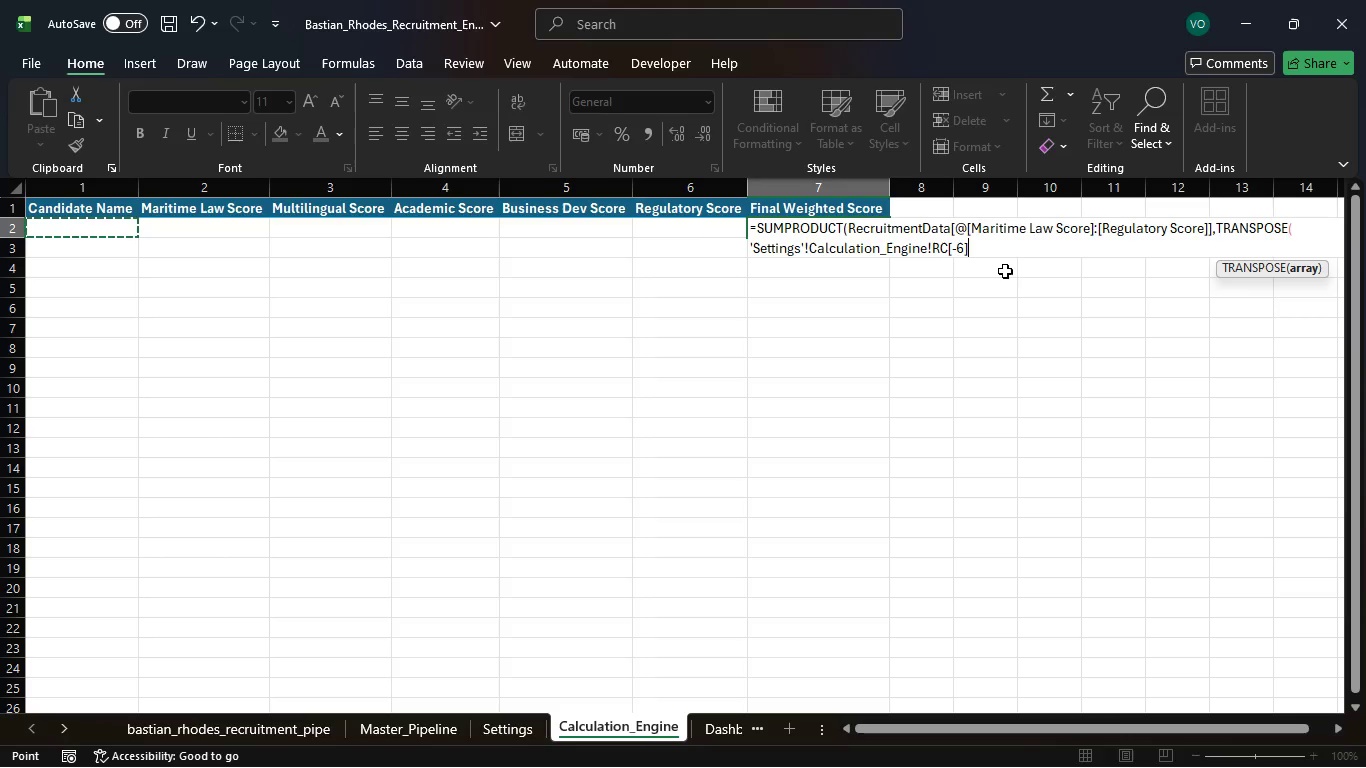 
key(ArrowLeft)
 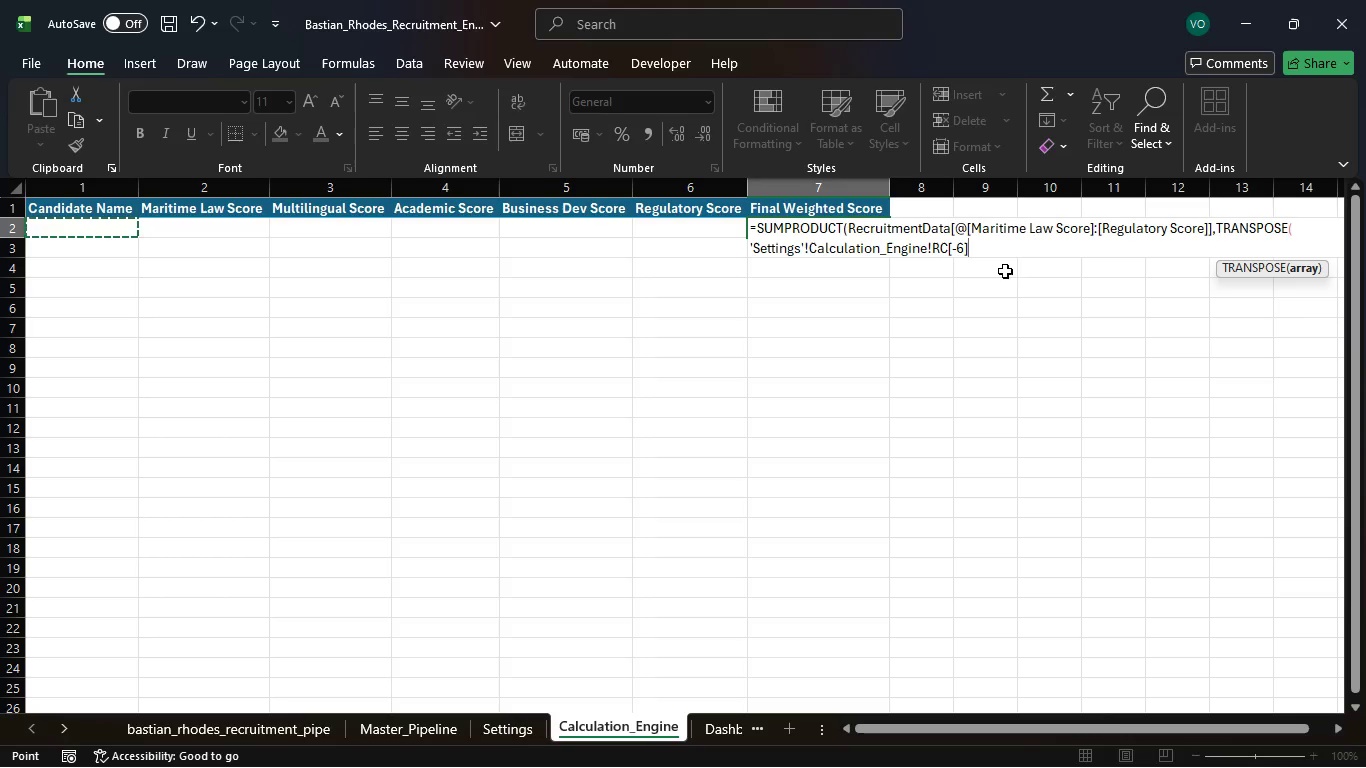 
key(ArrowLeft)
 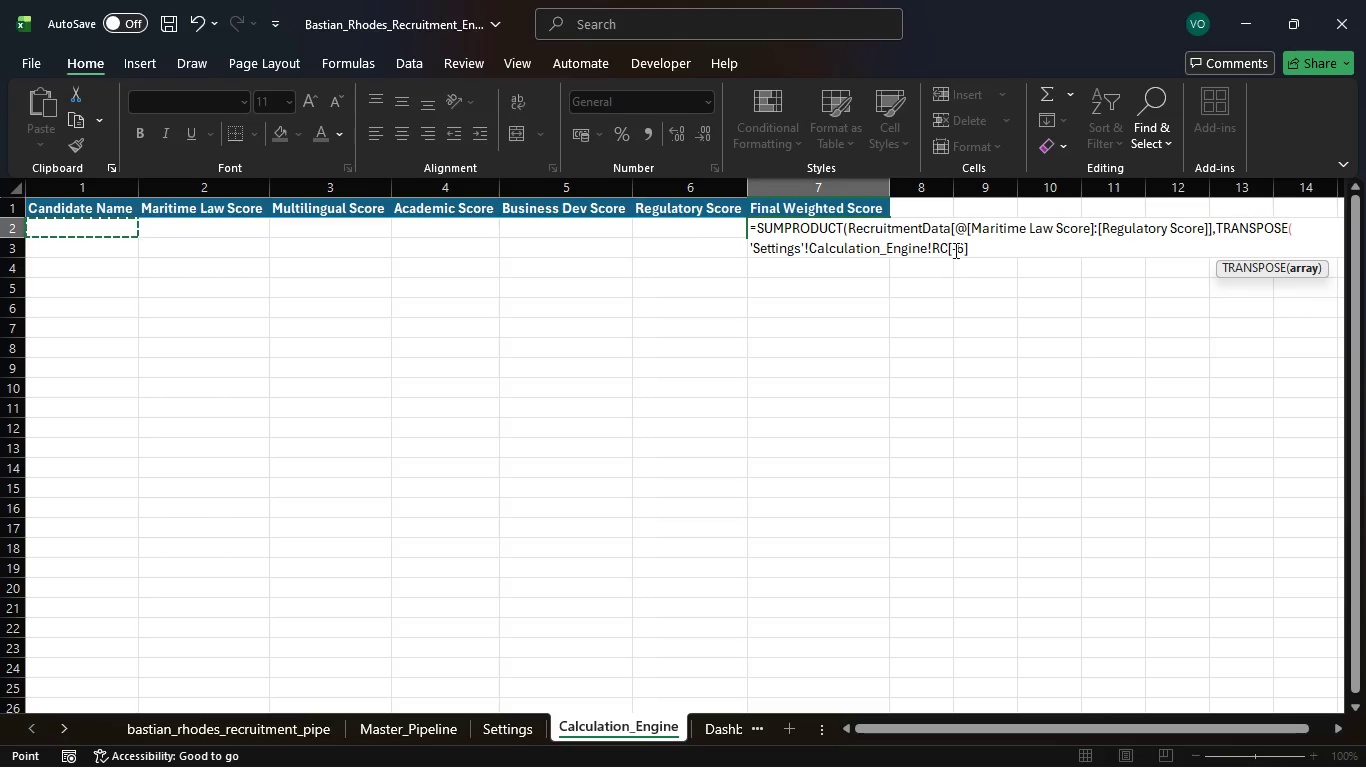 
left_click([966, 249])
 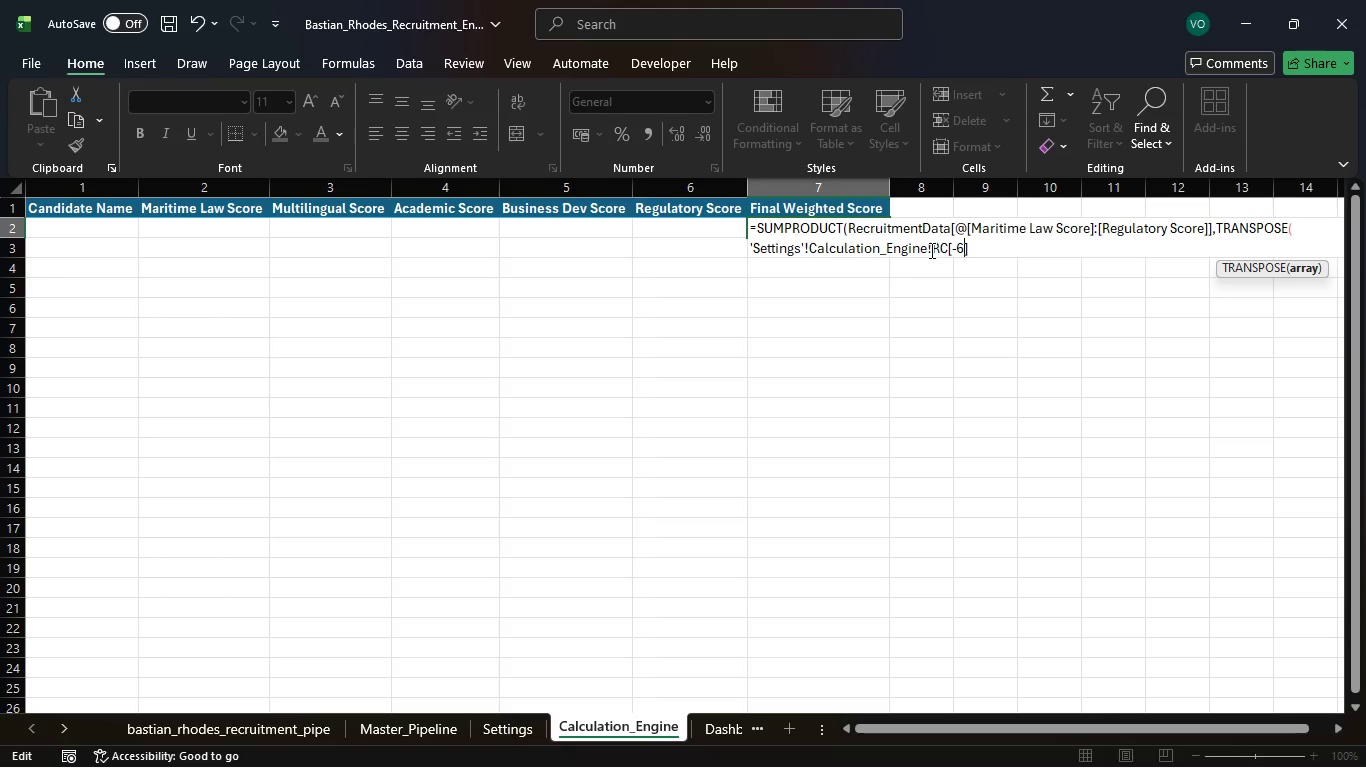 
left_click([930, 250])
 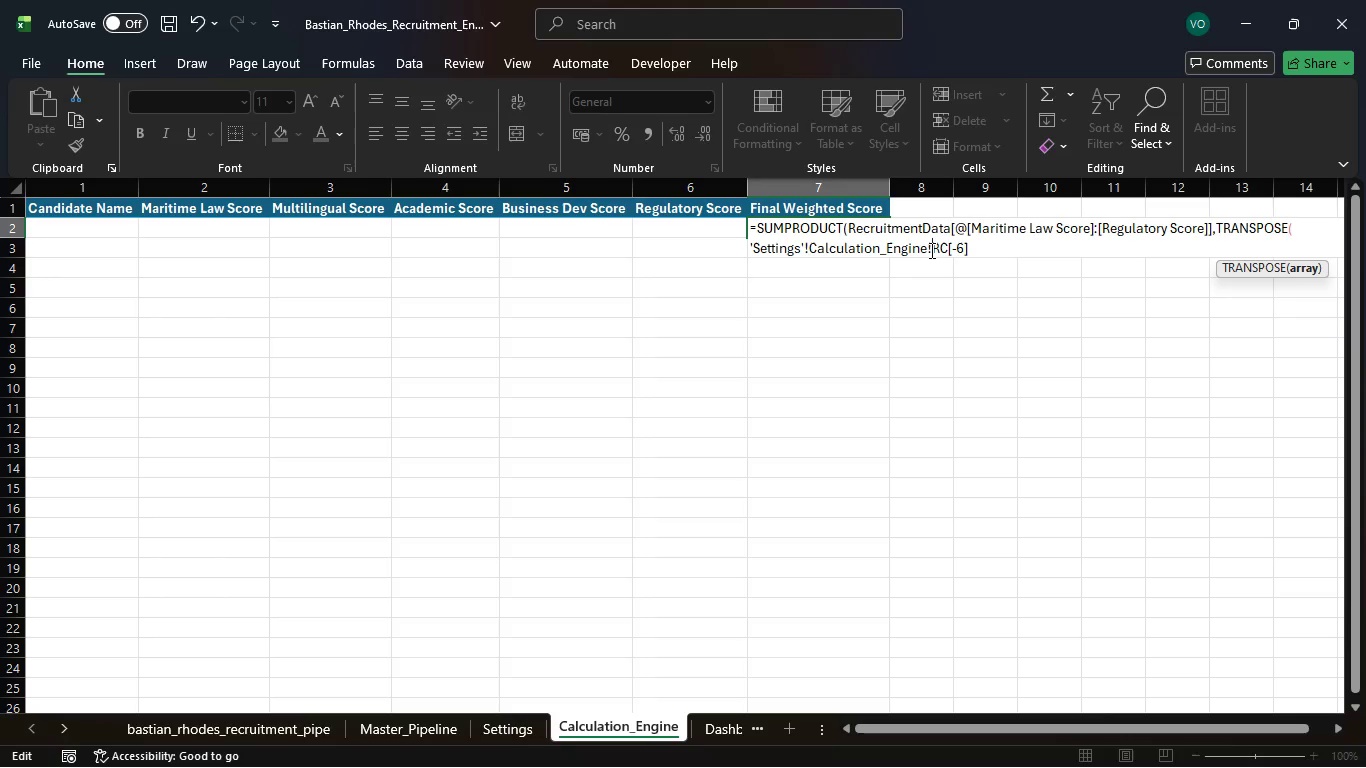 
key(Backspace)
 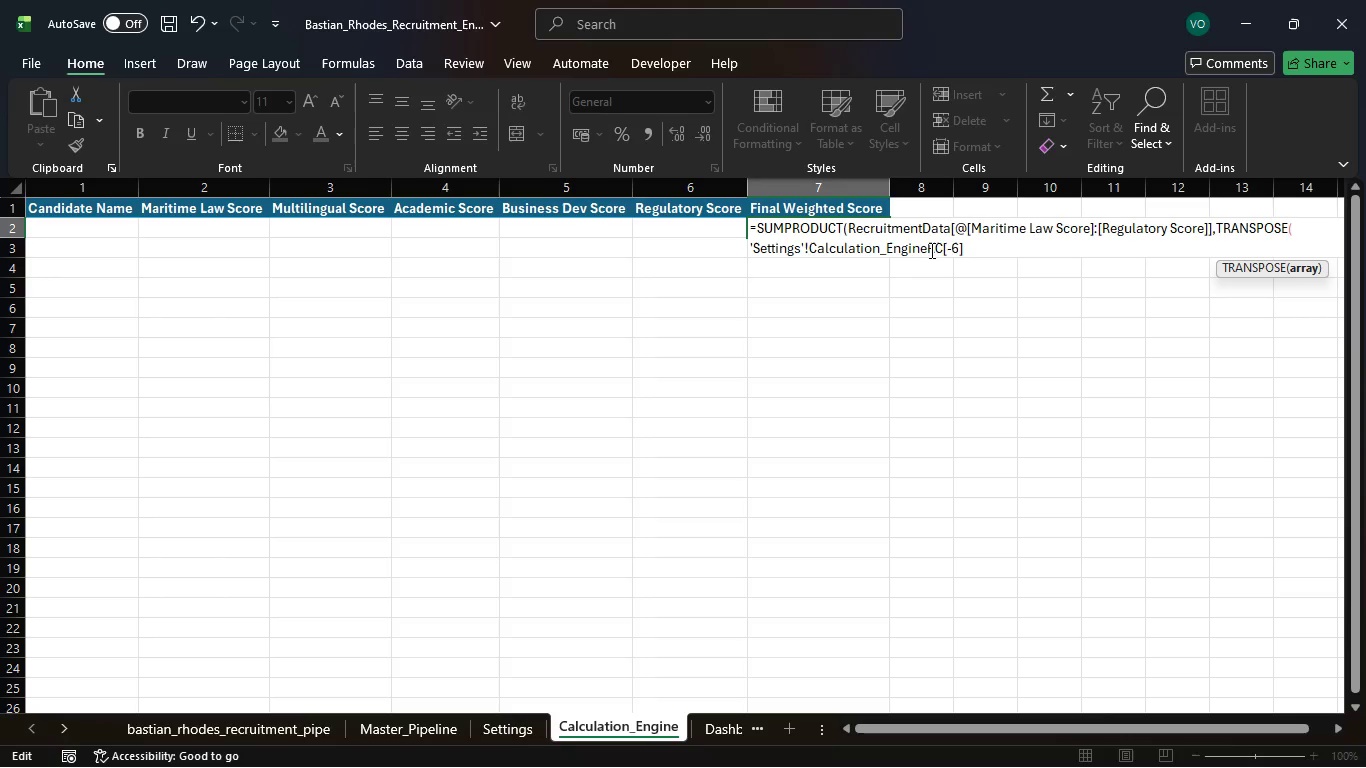 
key(Backspace)
 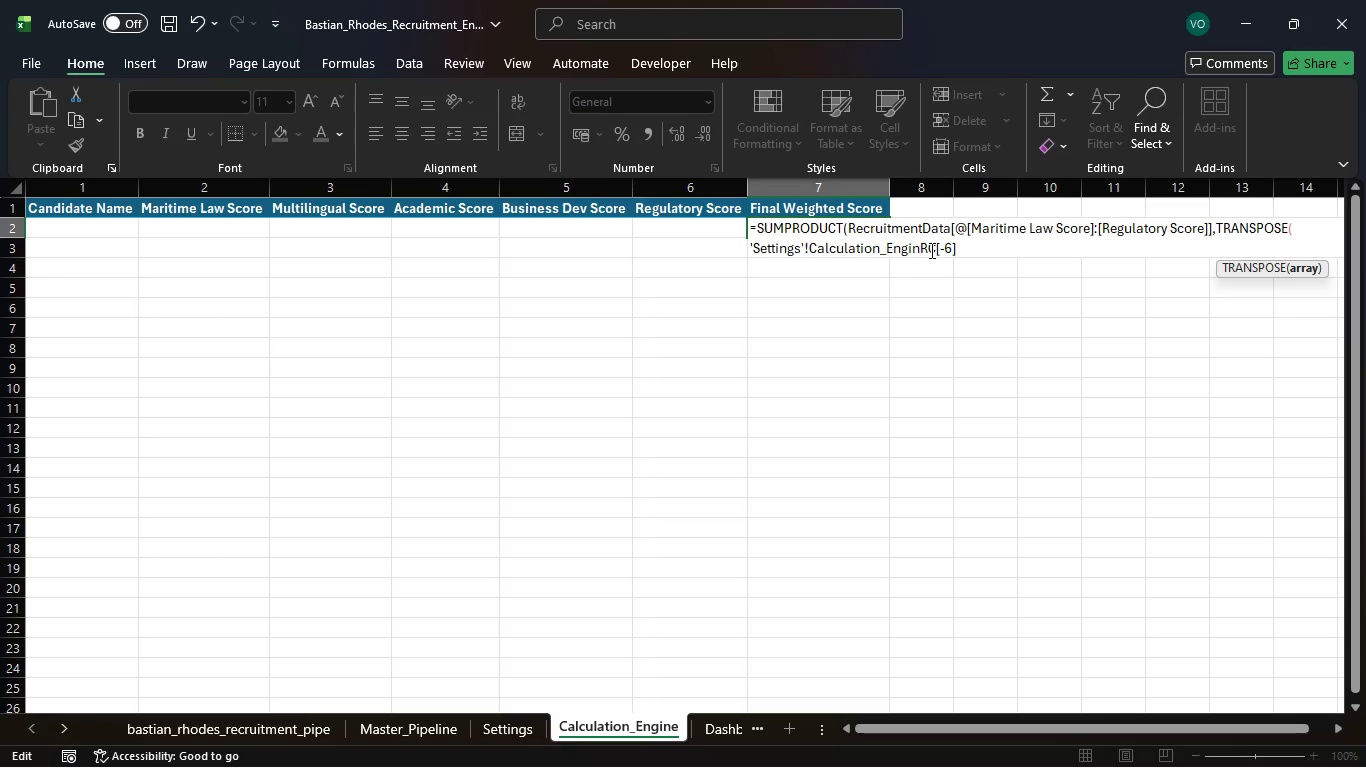 
key(Backspace)
 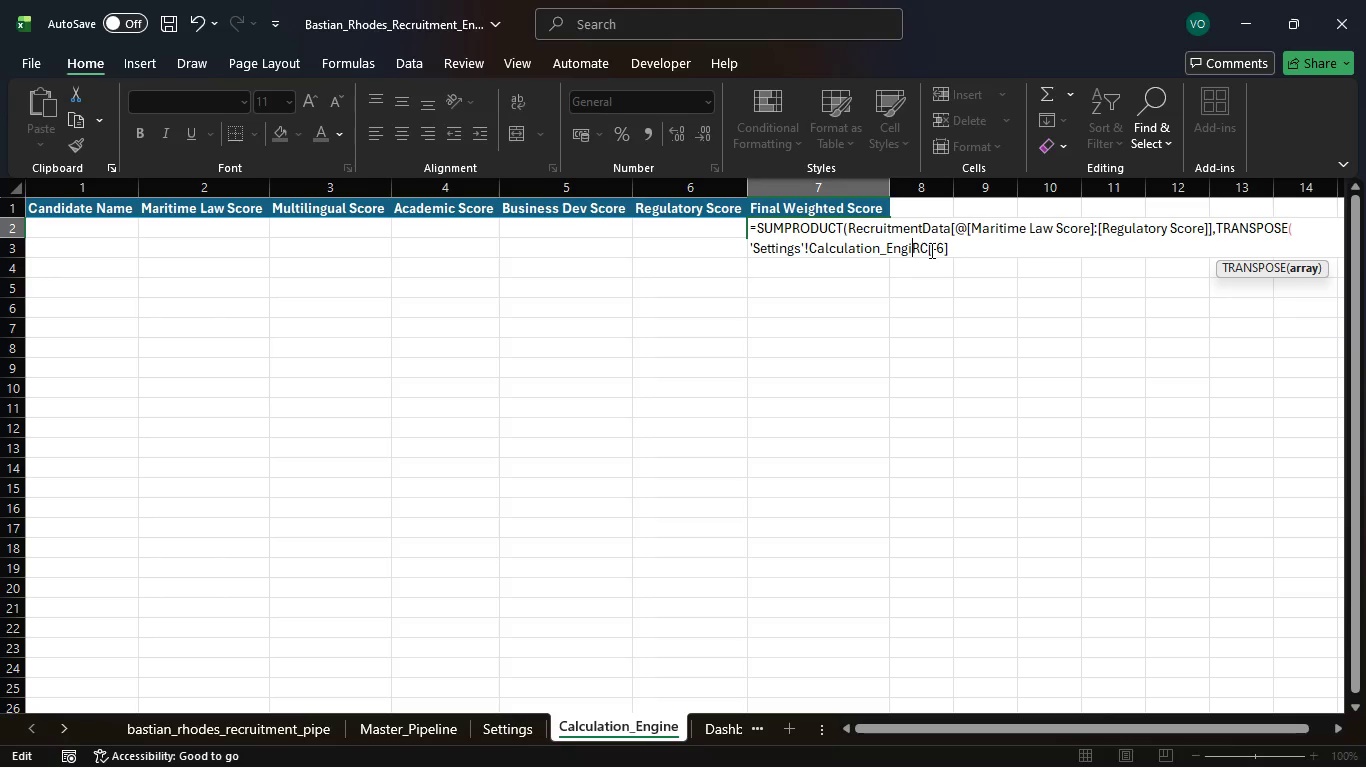 
key(Backspace)
 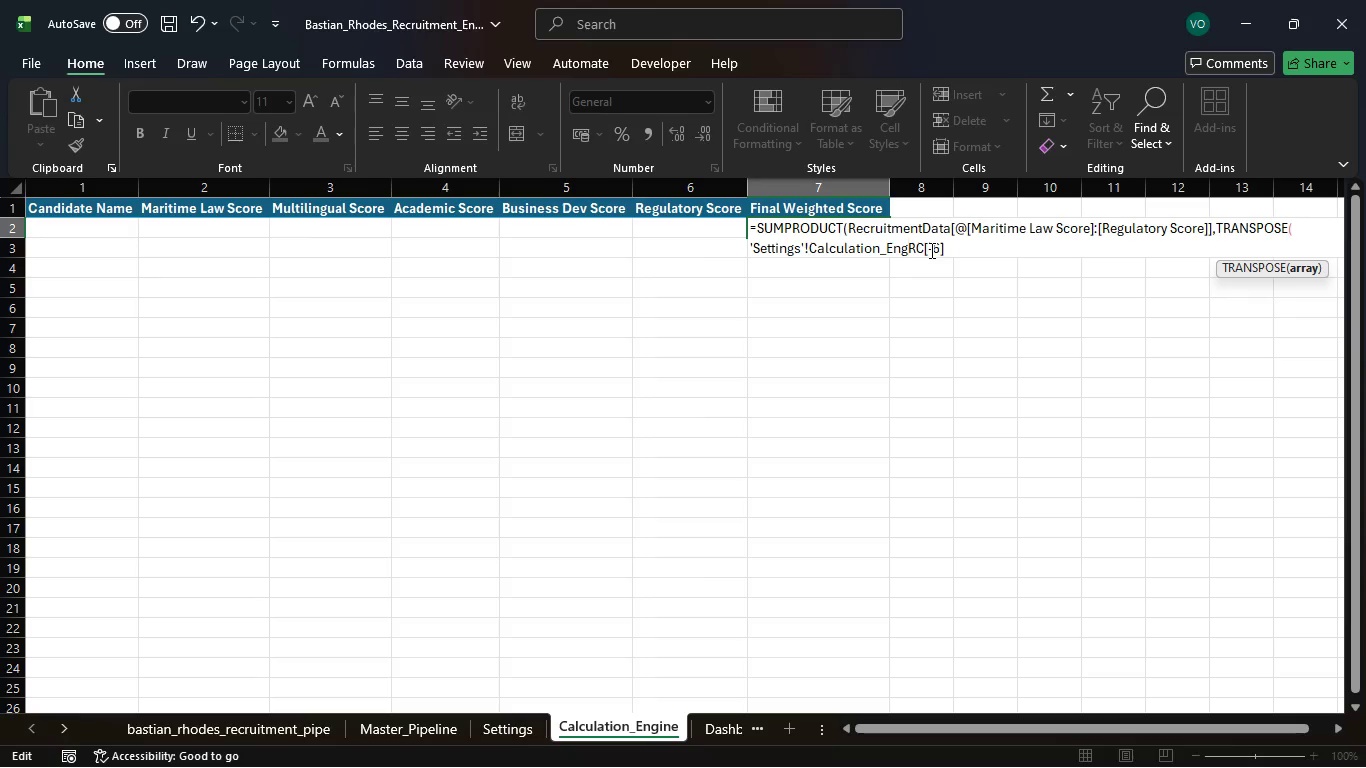 
key(Backspace)
 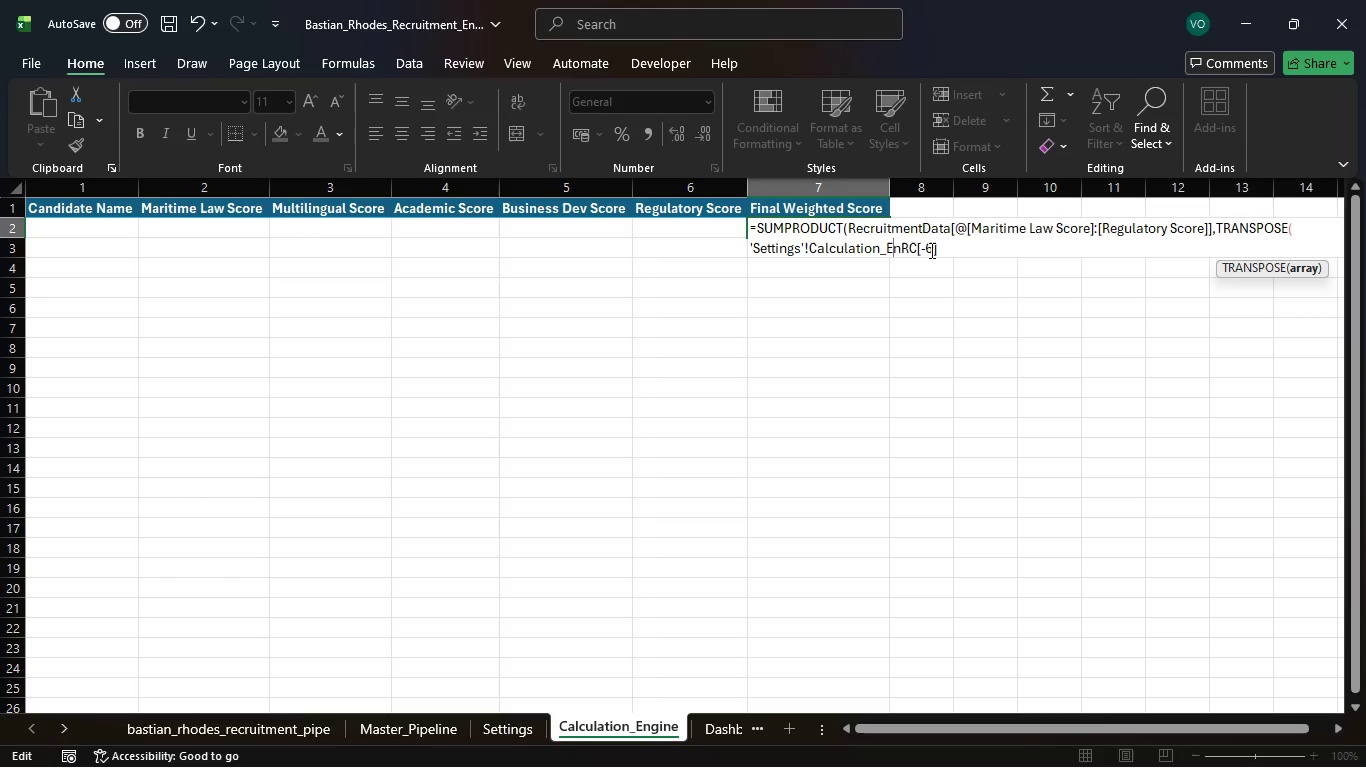 
key(Backspace)
 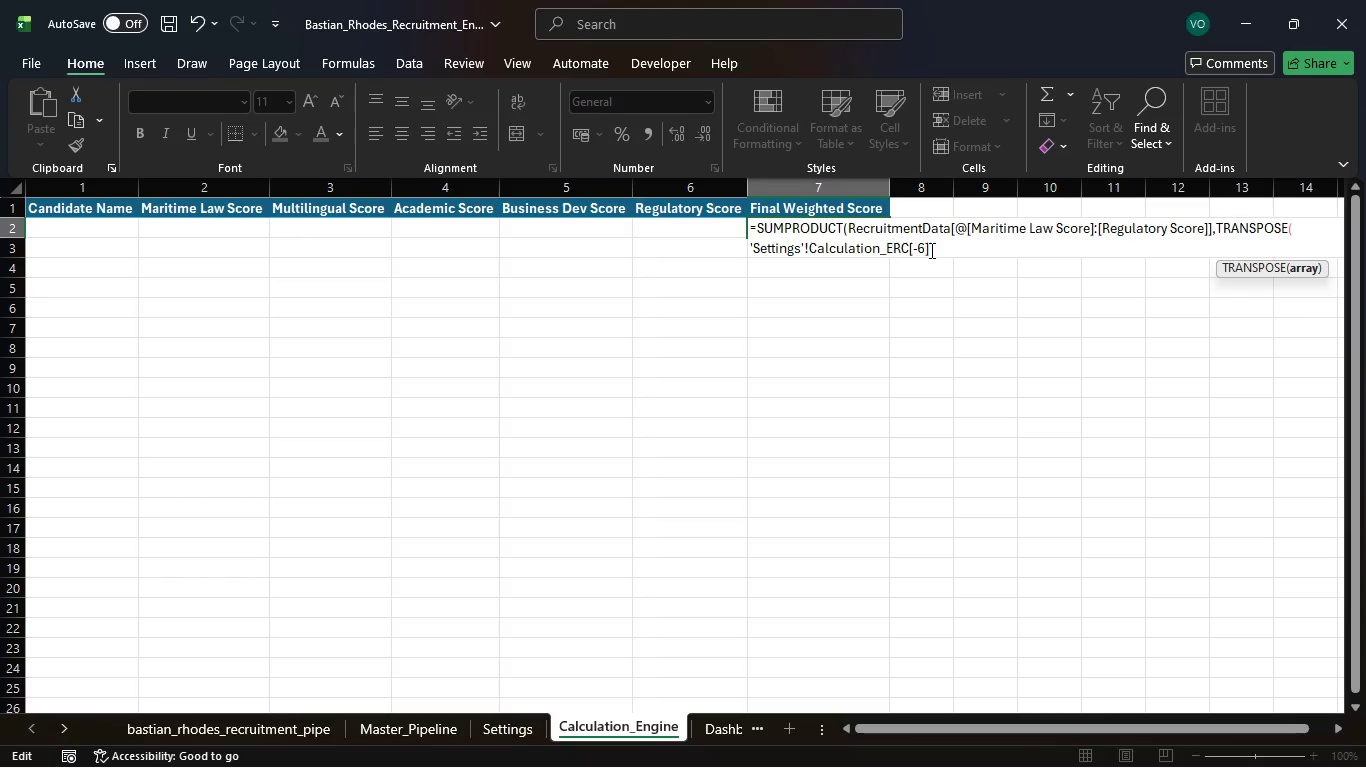 
key(Backspace)
 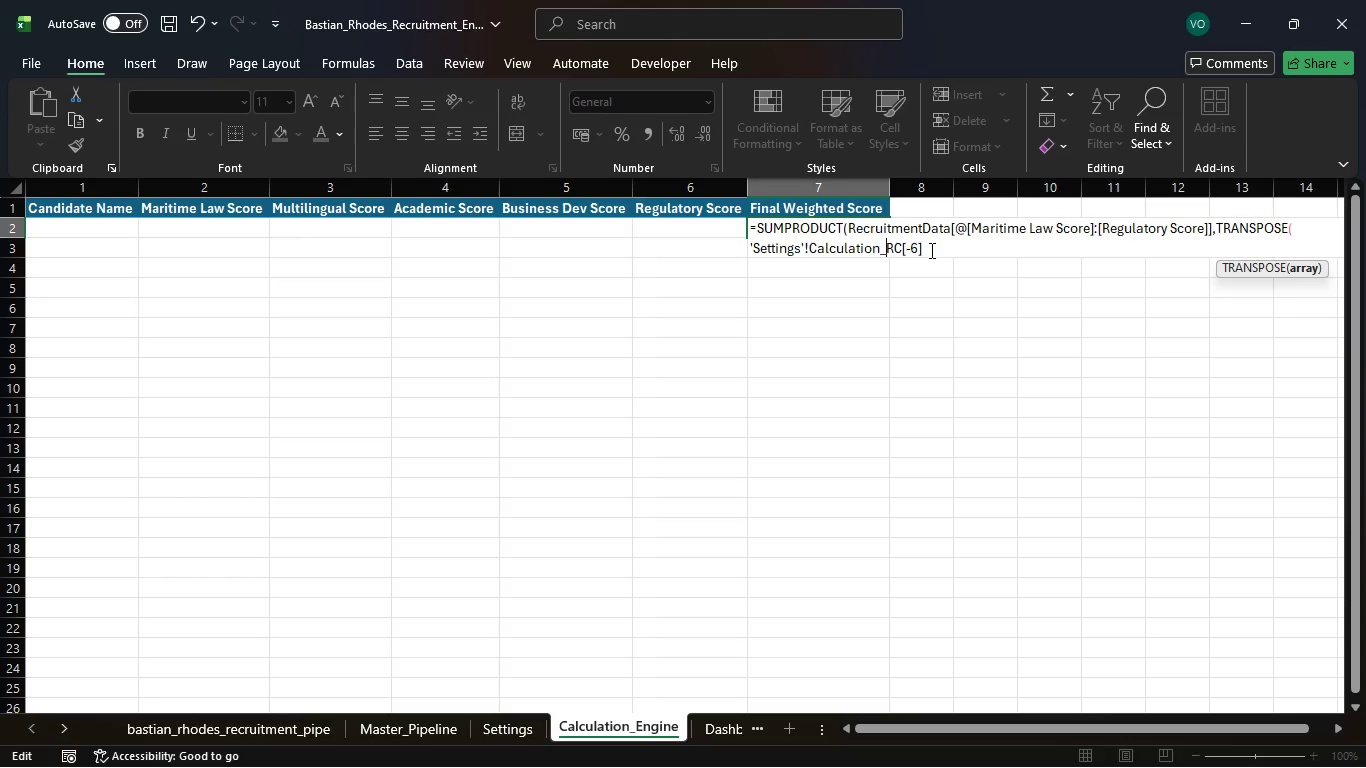 
key(Backspace)
 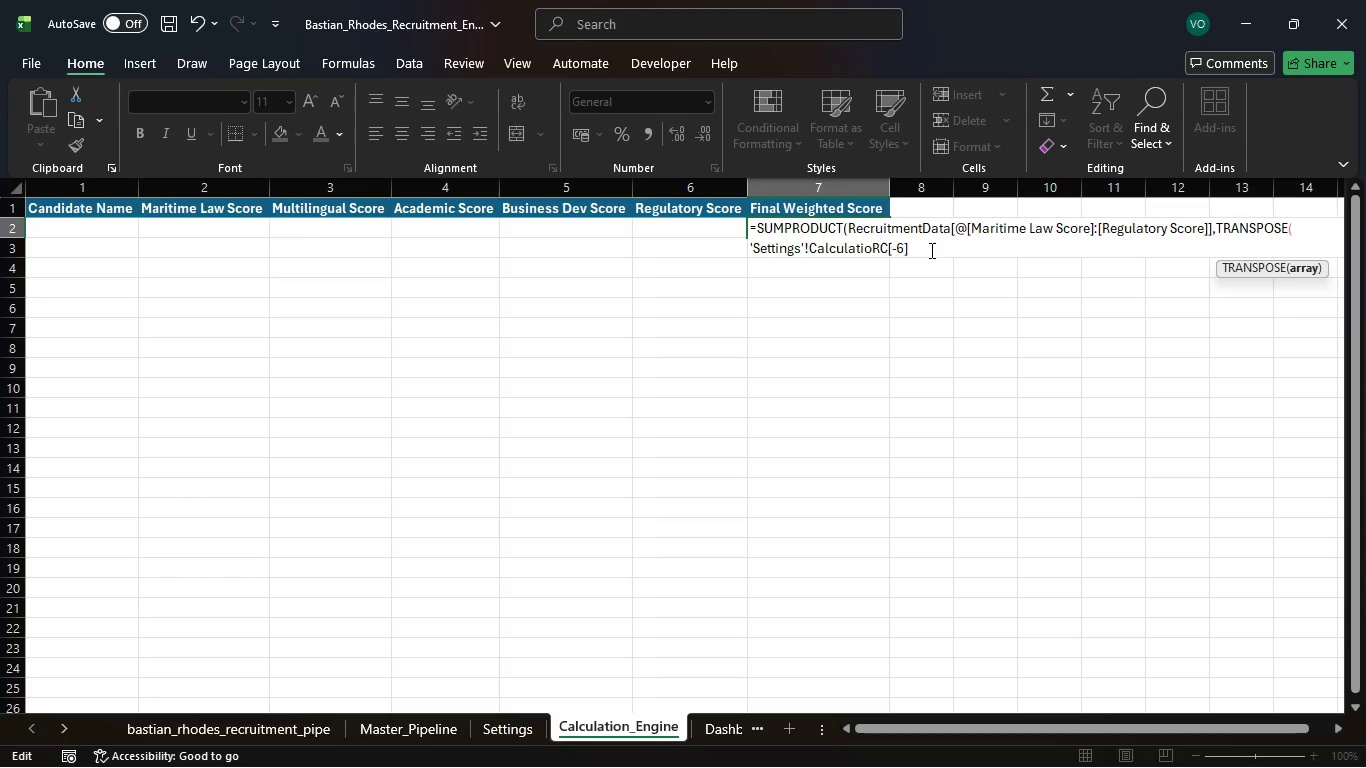 
key(Backspace)
 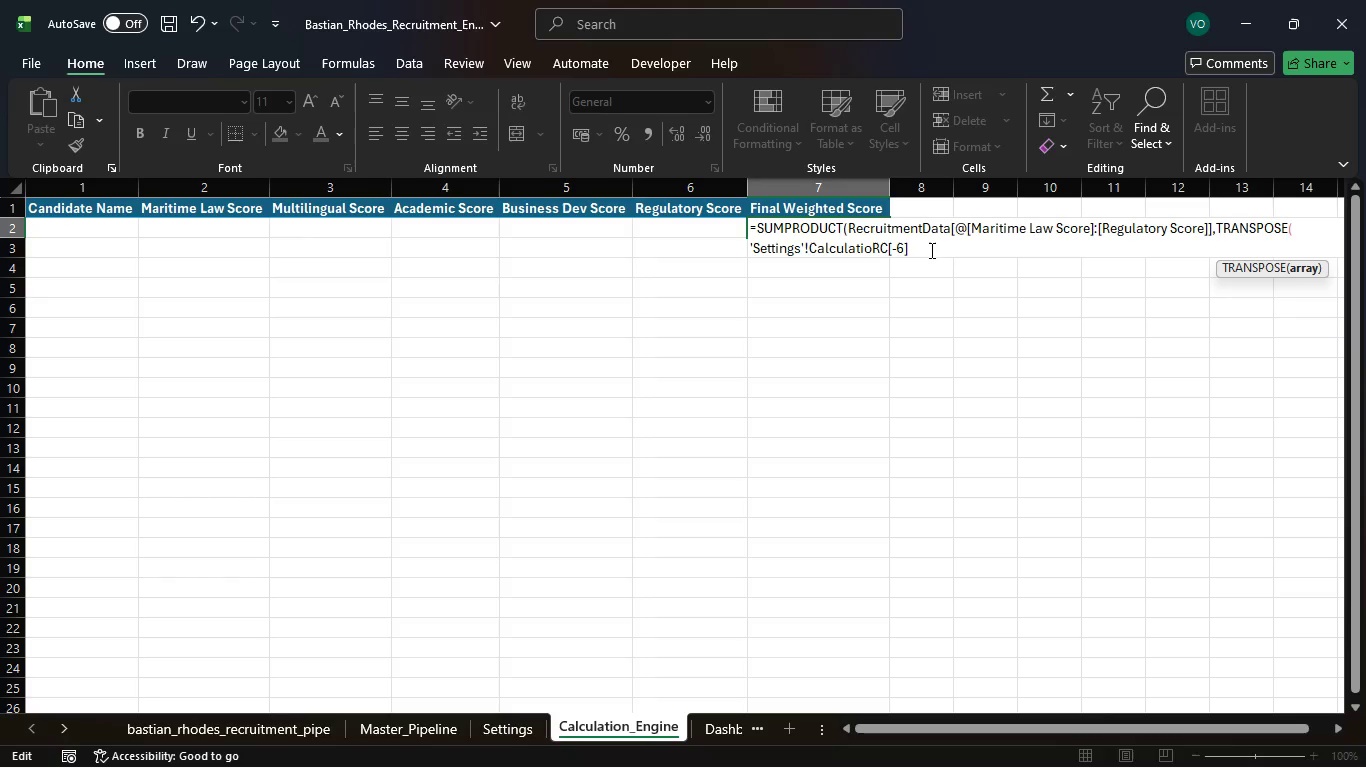 
key(Backspace)
 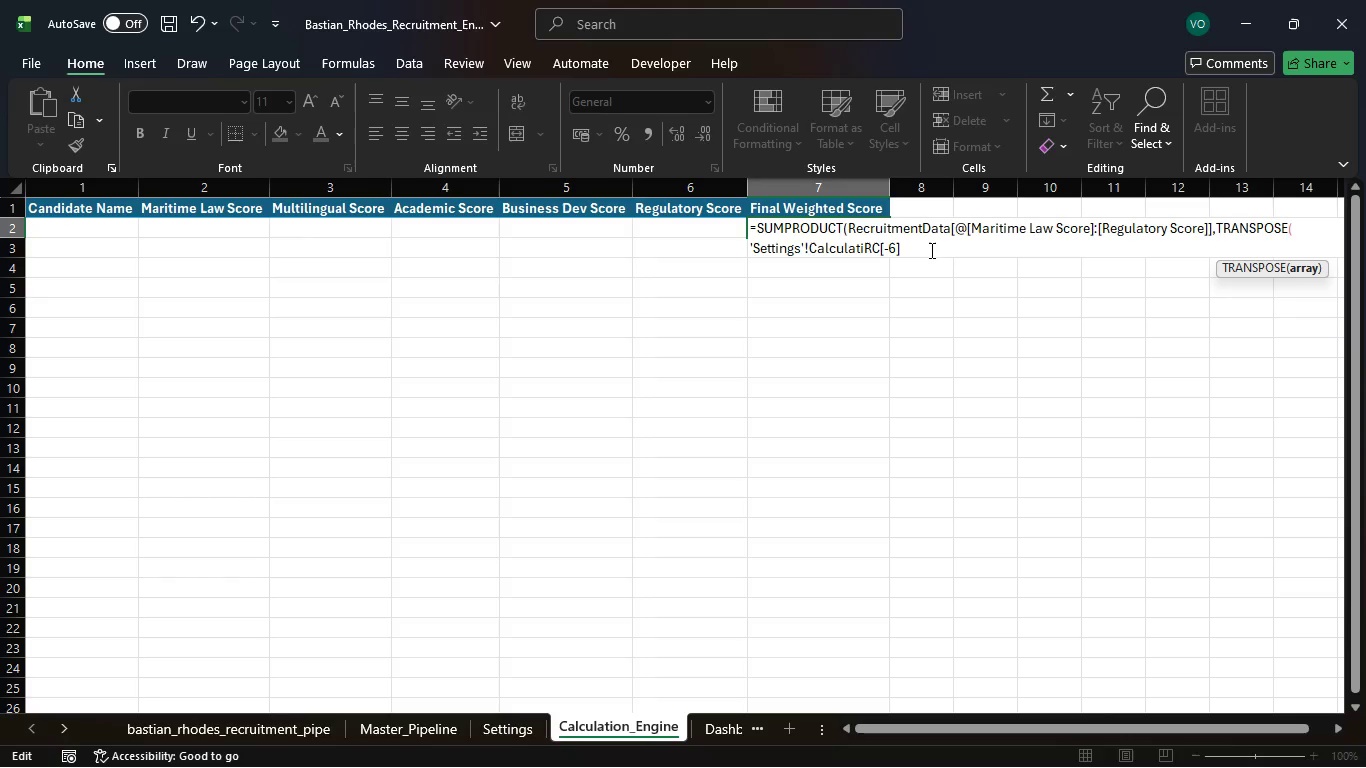 
key(Backspace)
 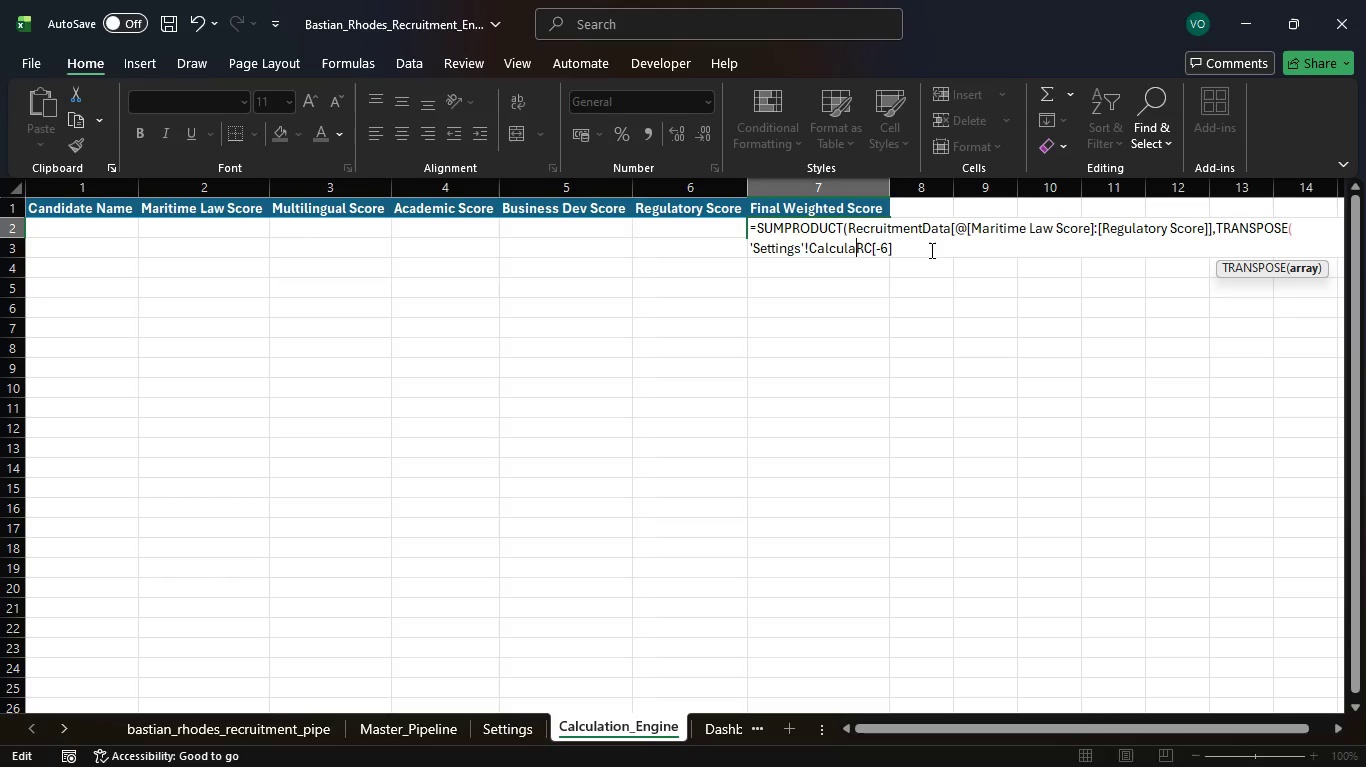 
key(Backspace)
 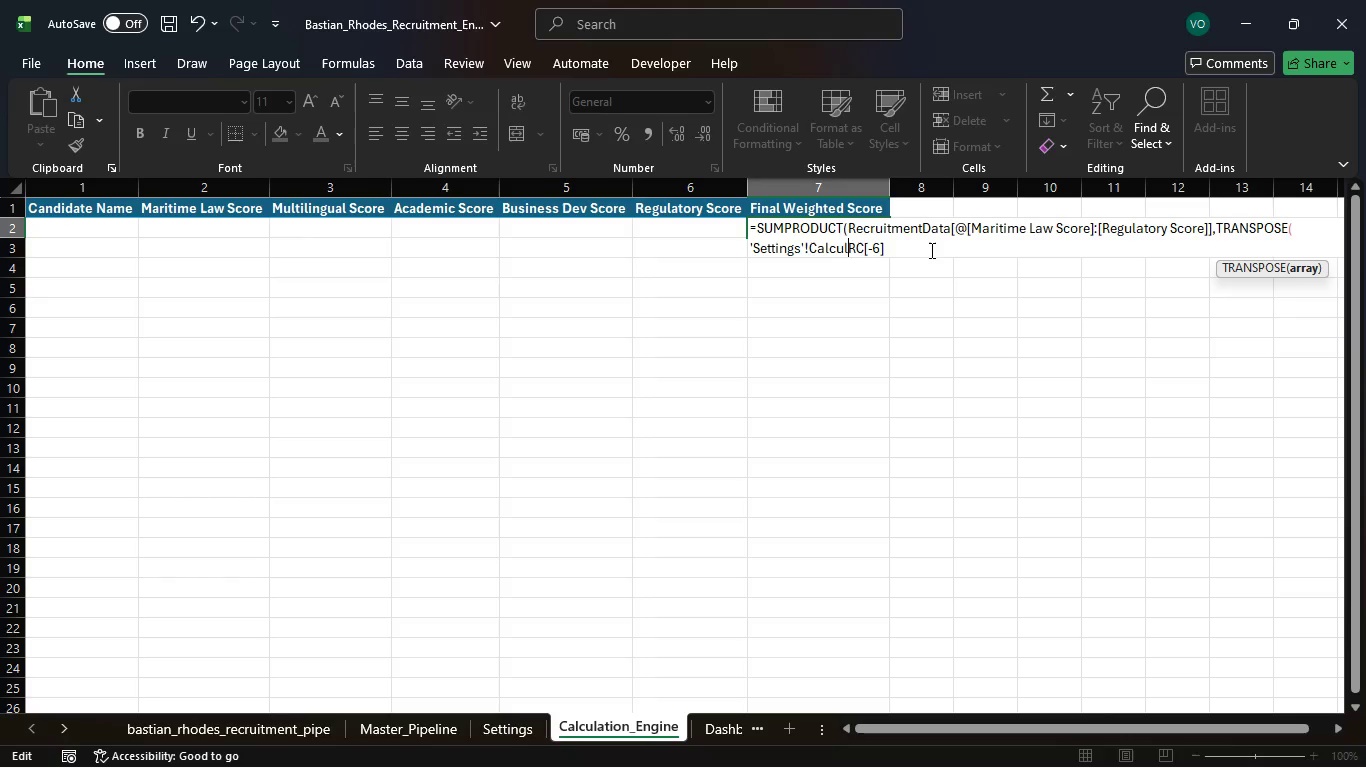 
key(Backspace)
 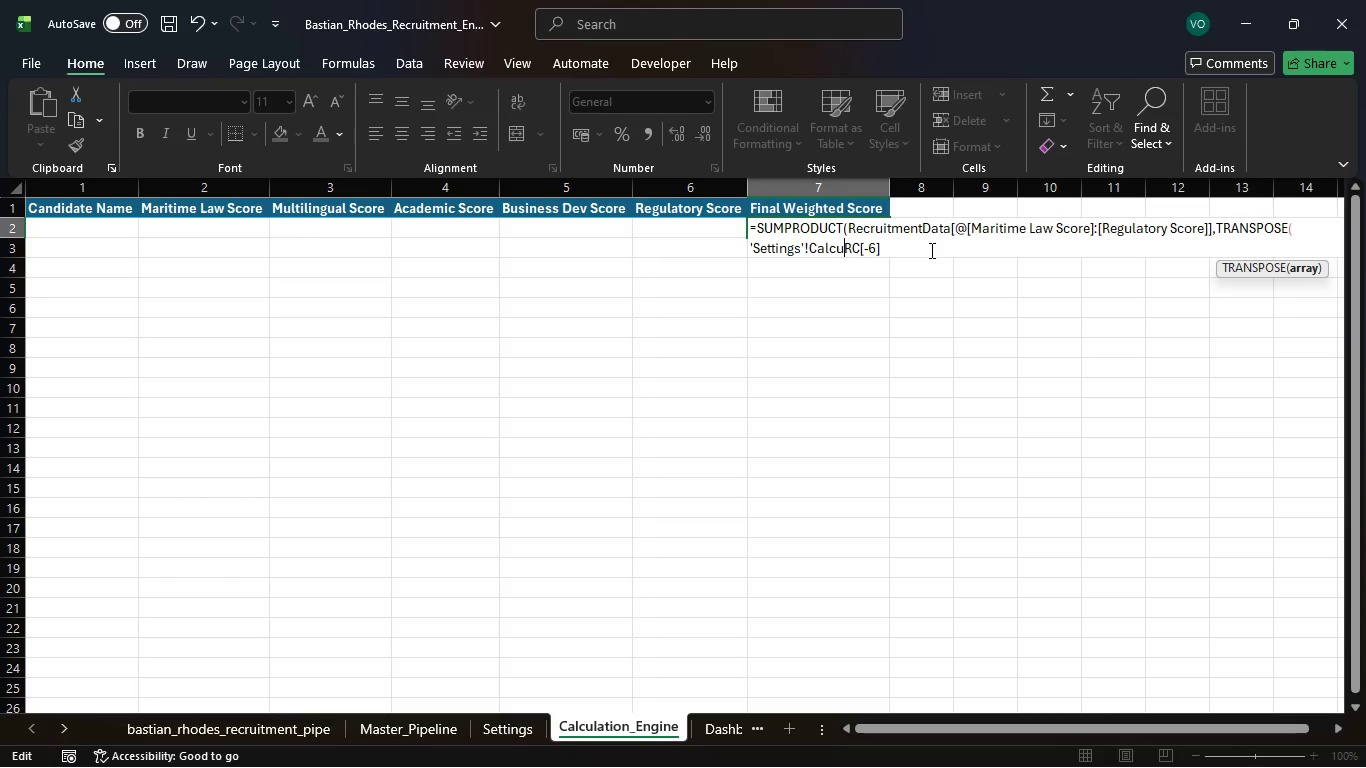 
key(Backspace)
 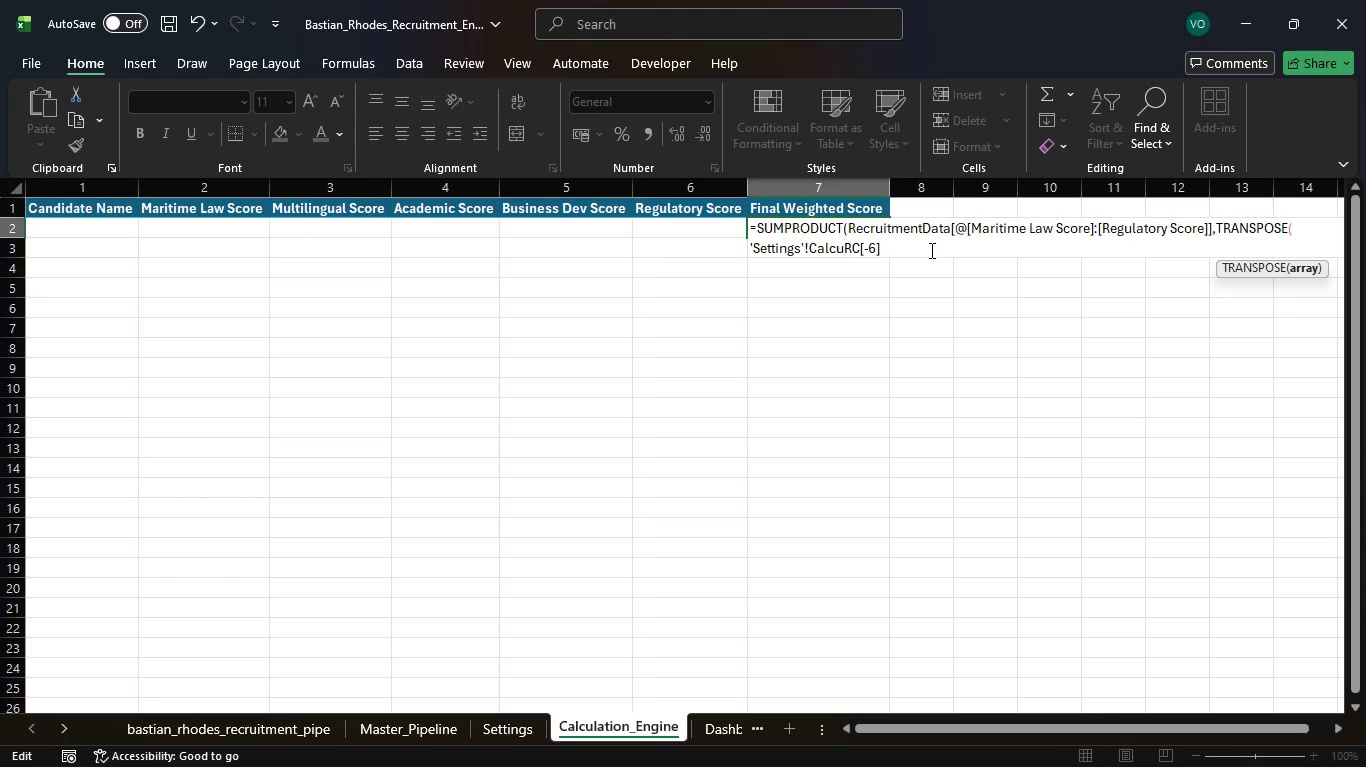 
key(Backspace)
 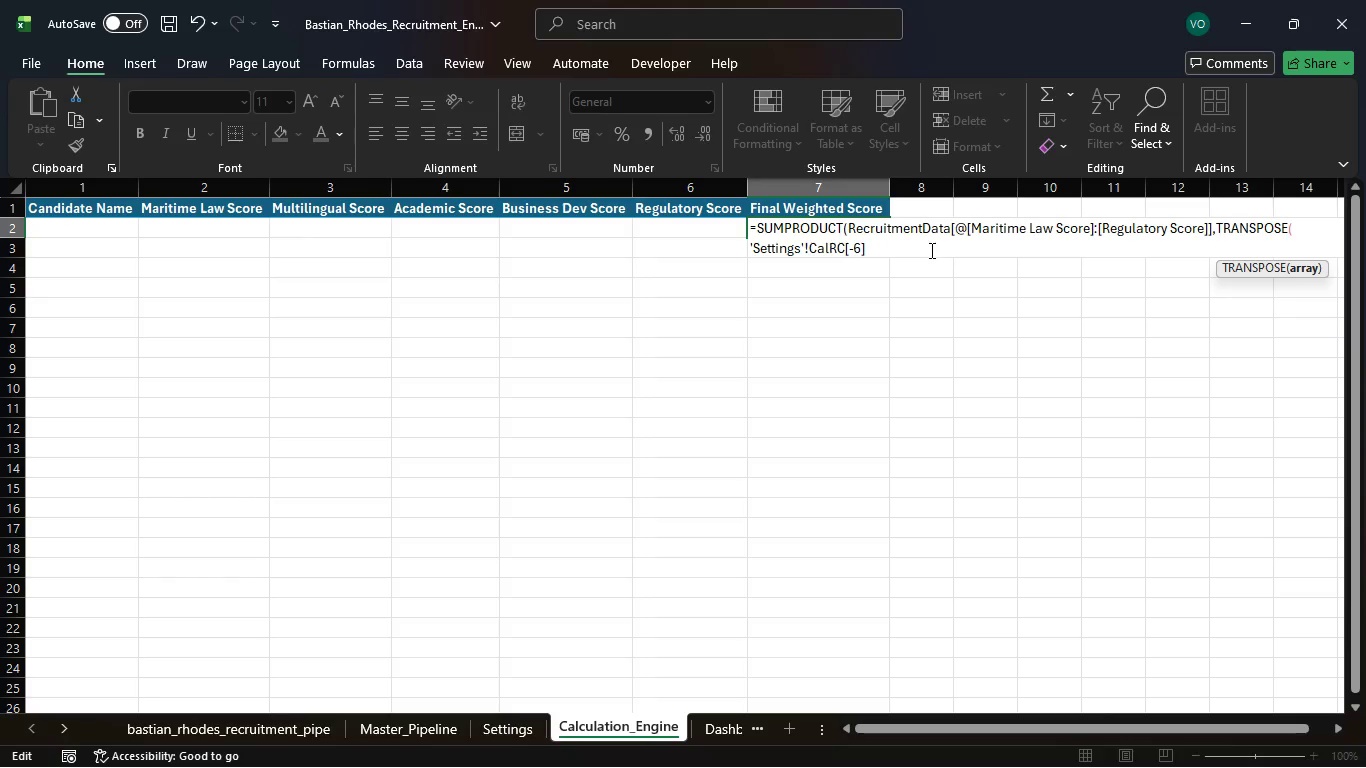 
key(Backspace)
 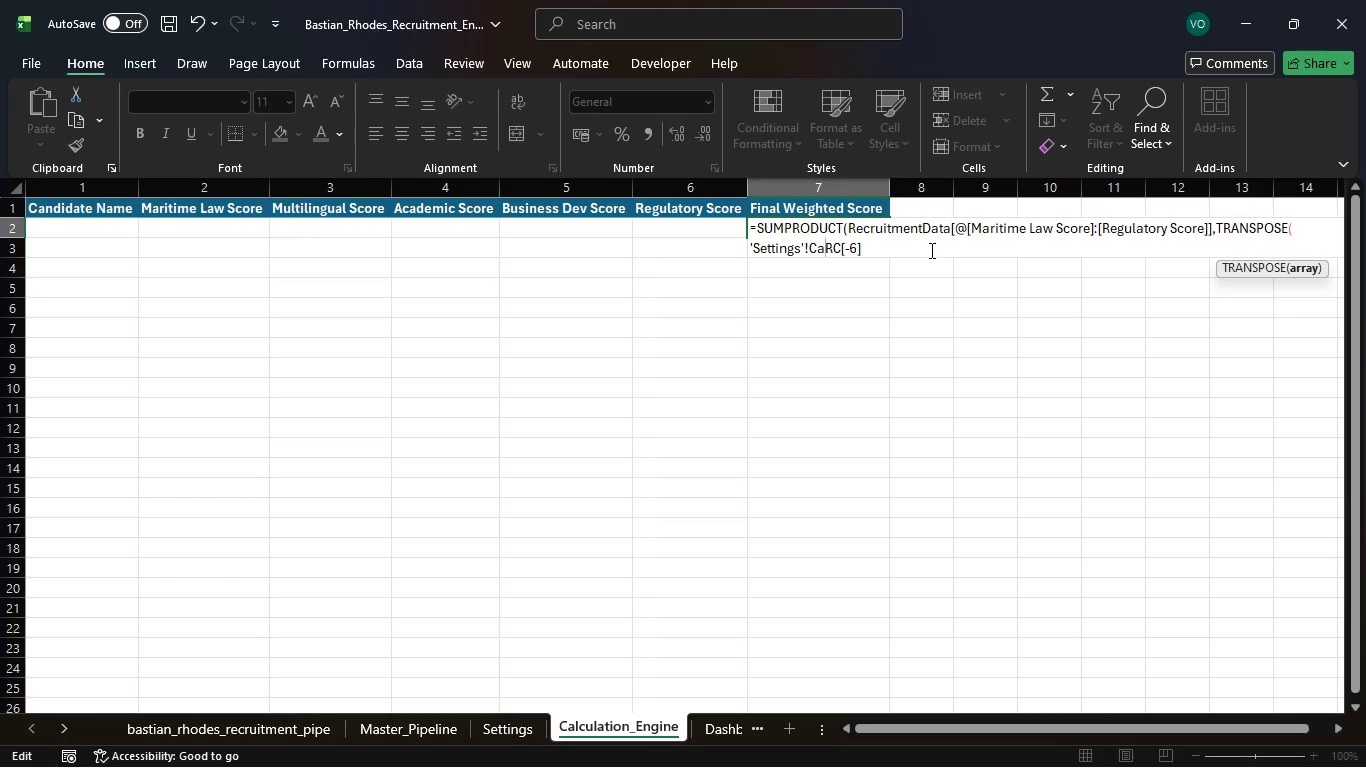 
key(Backspace)
 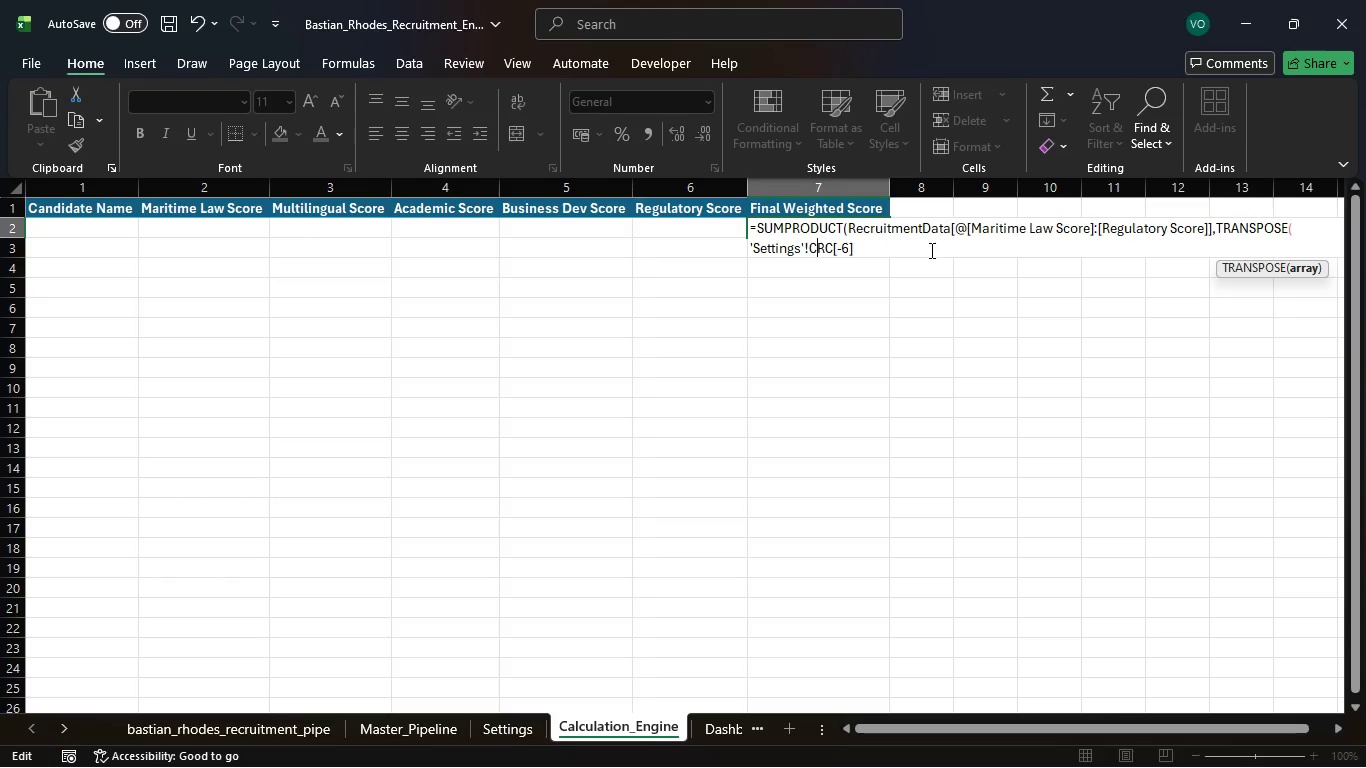 
key(Backspace)
 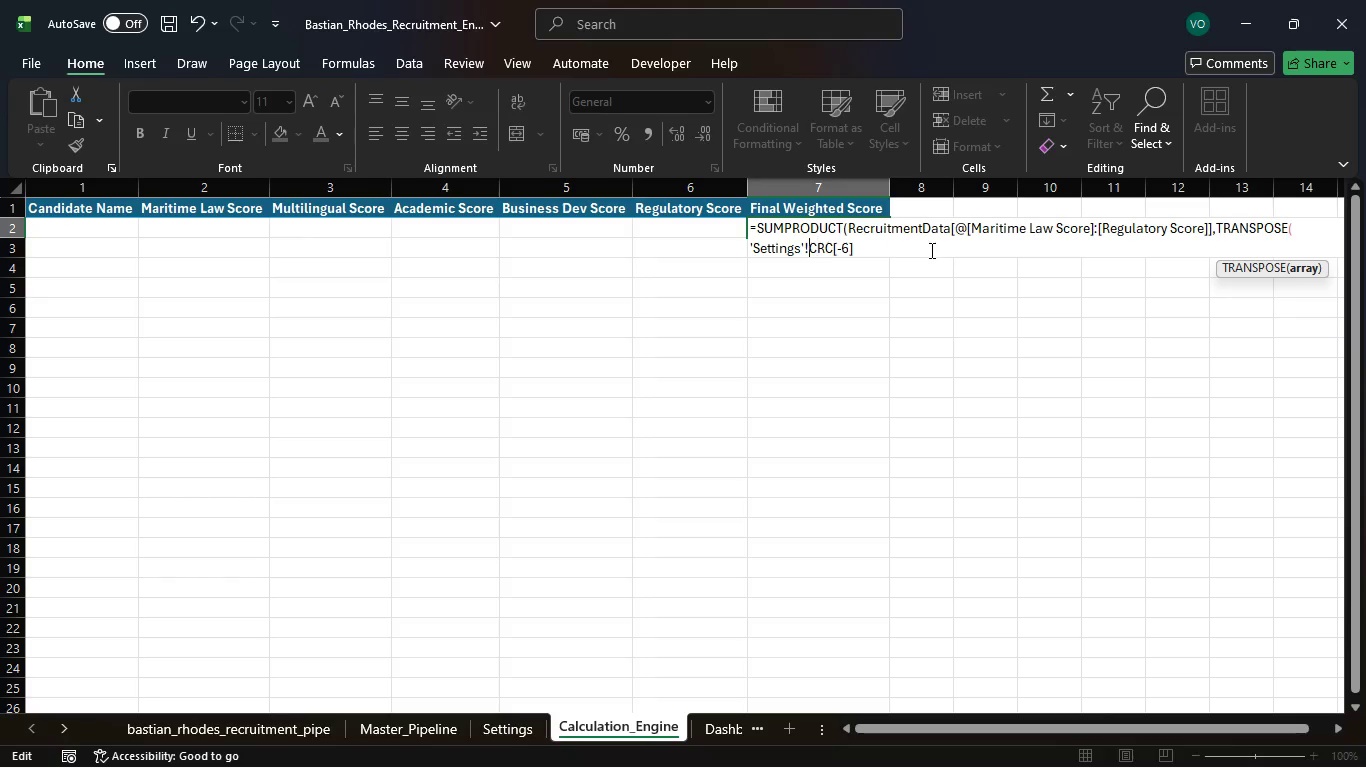 
key(Backspace)
 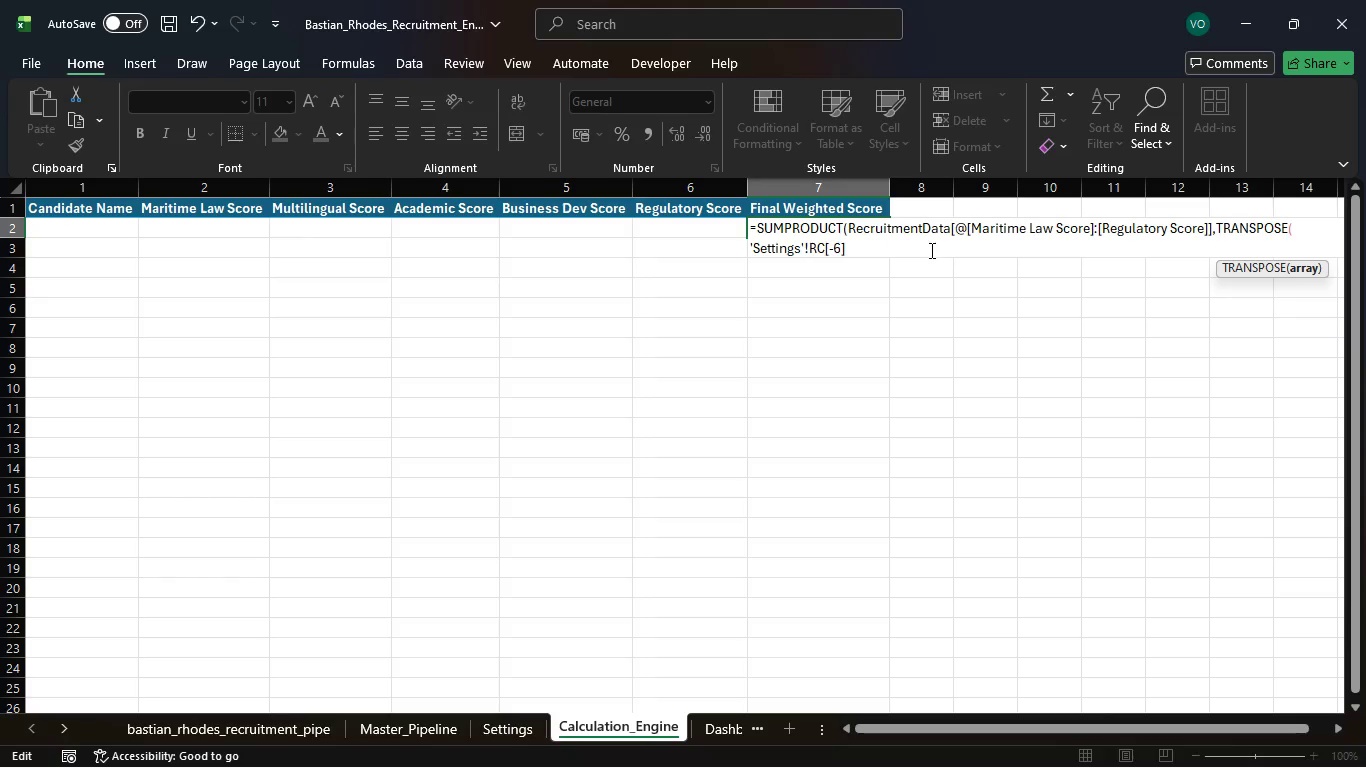 
key(Shift+4)
 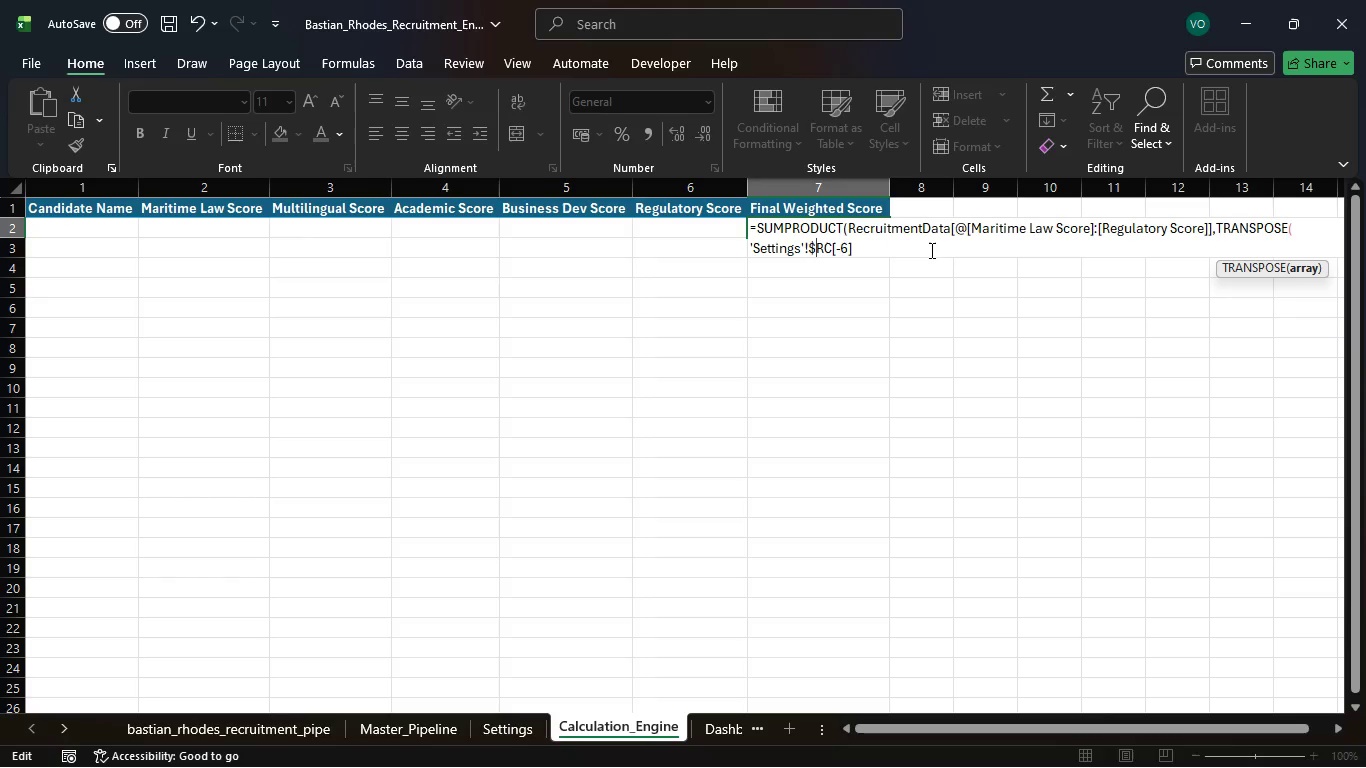 
key(ArrowRight)
 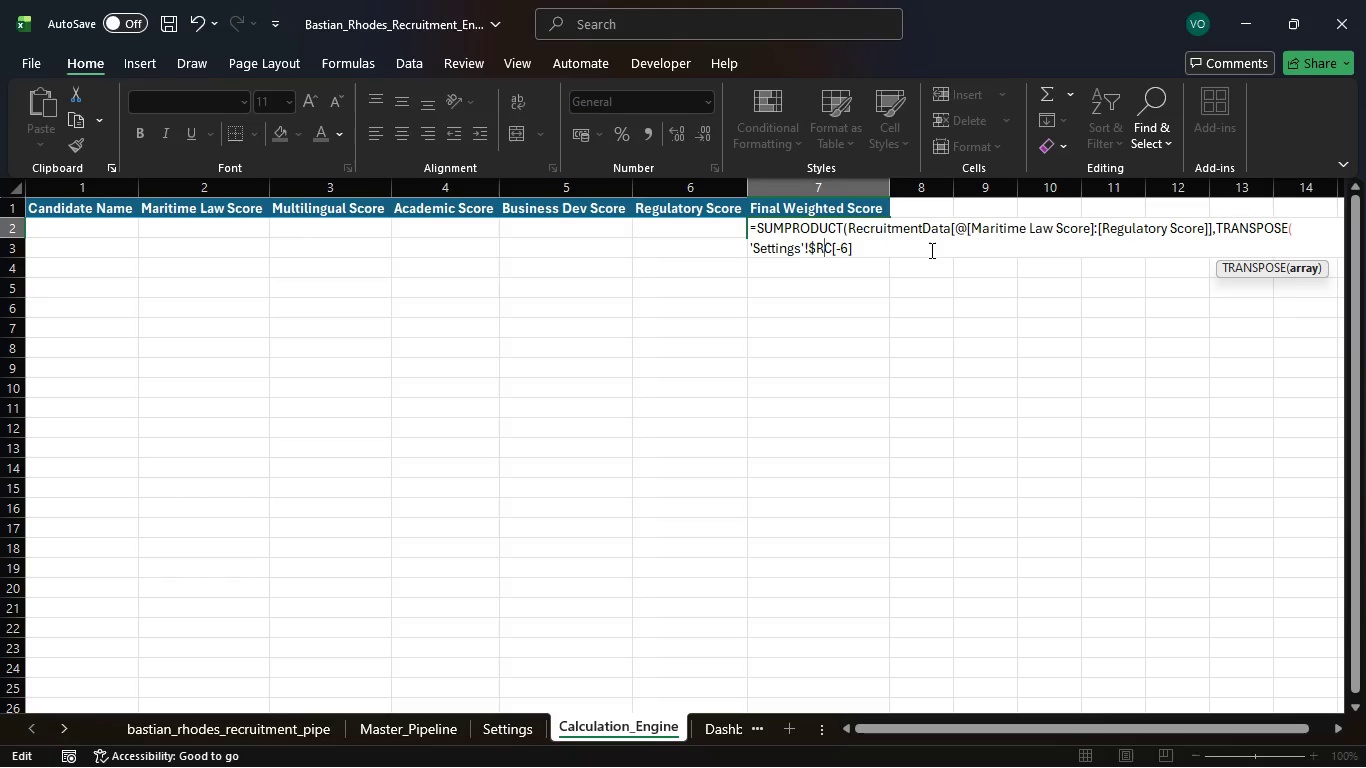 
key(ArrowRight)
 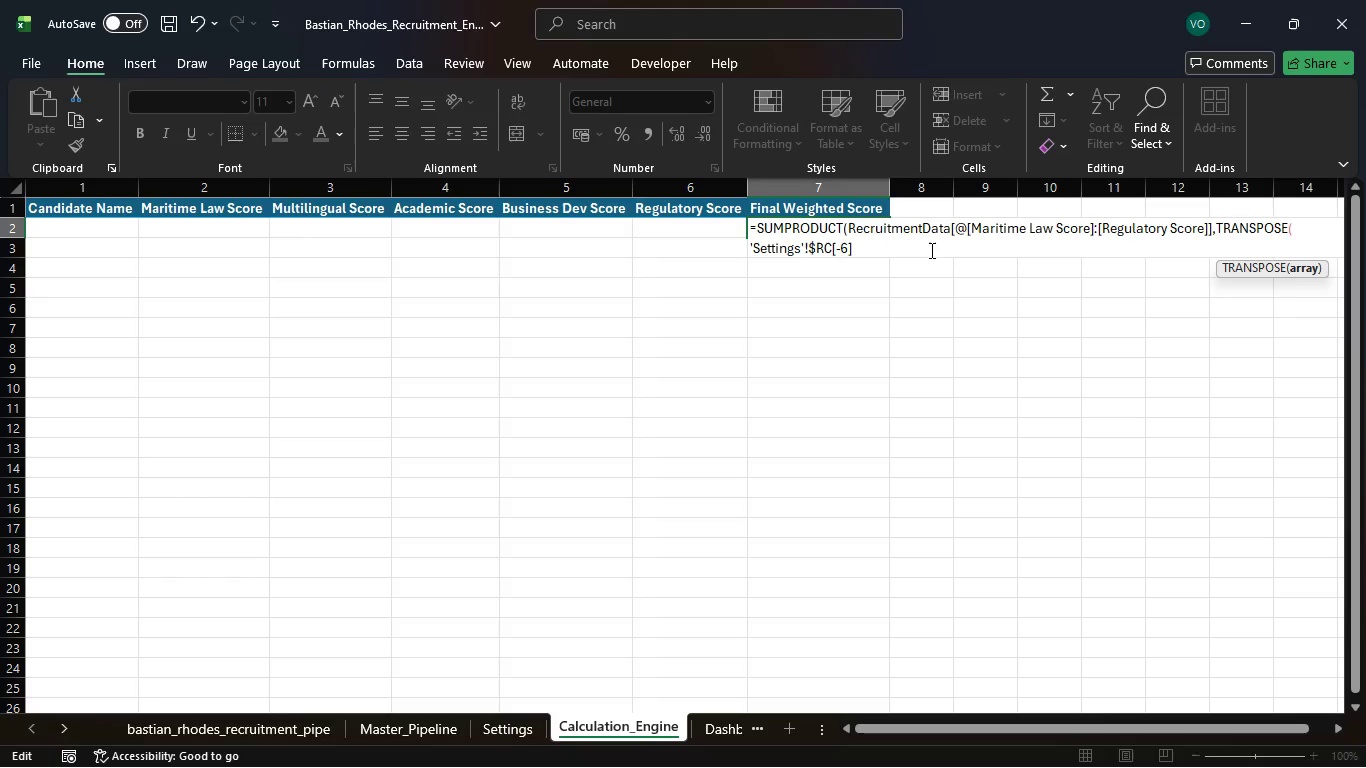 
key(Shift+4)
 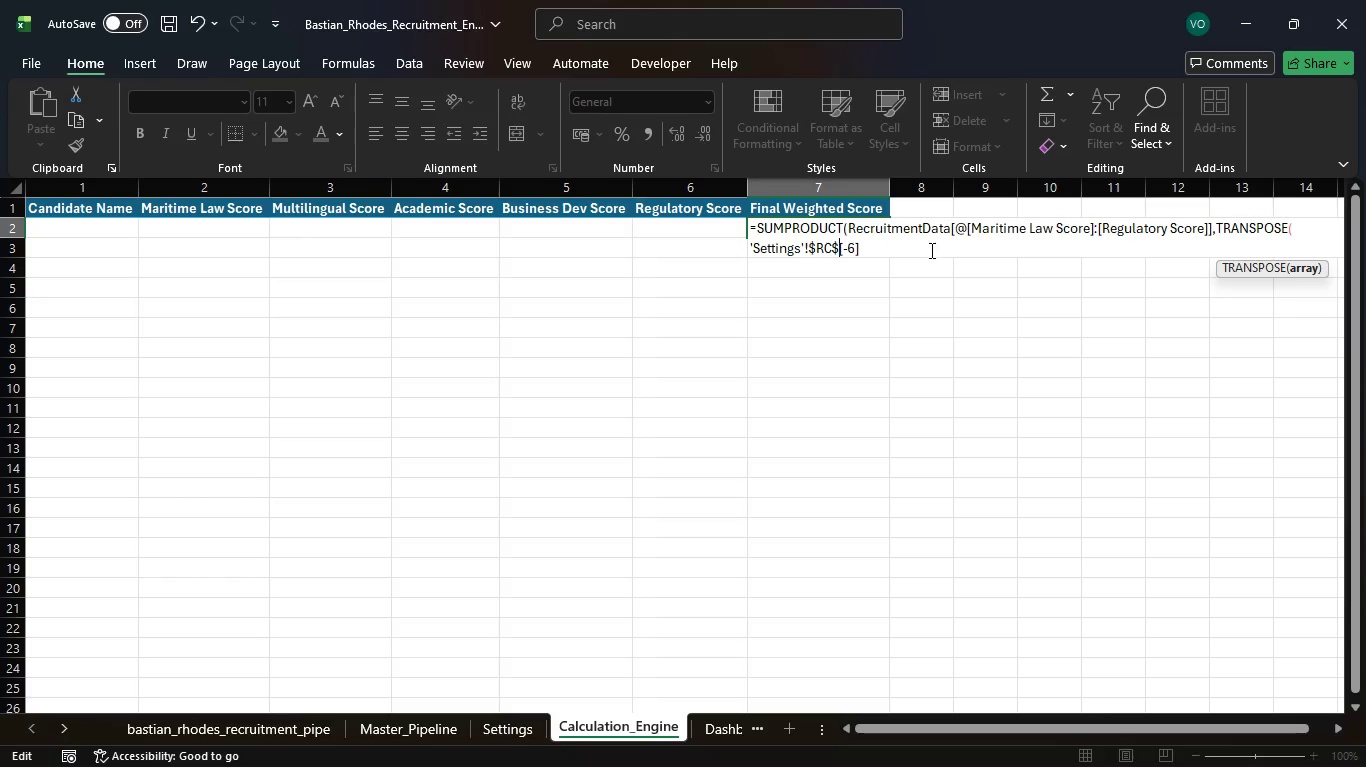 
key(ArrowRight)
 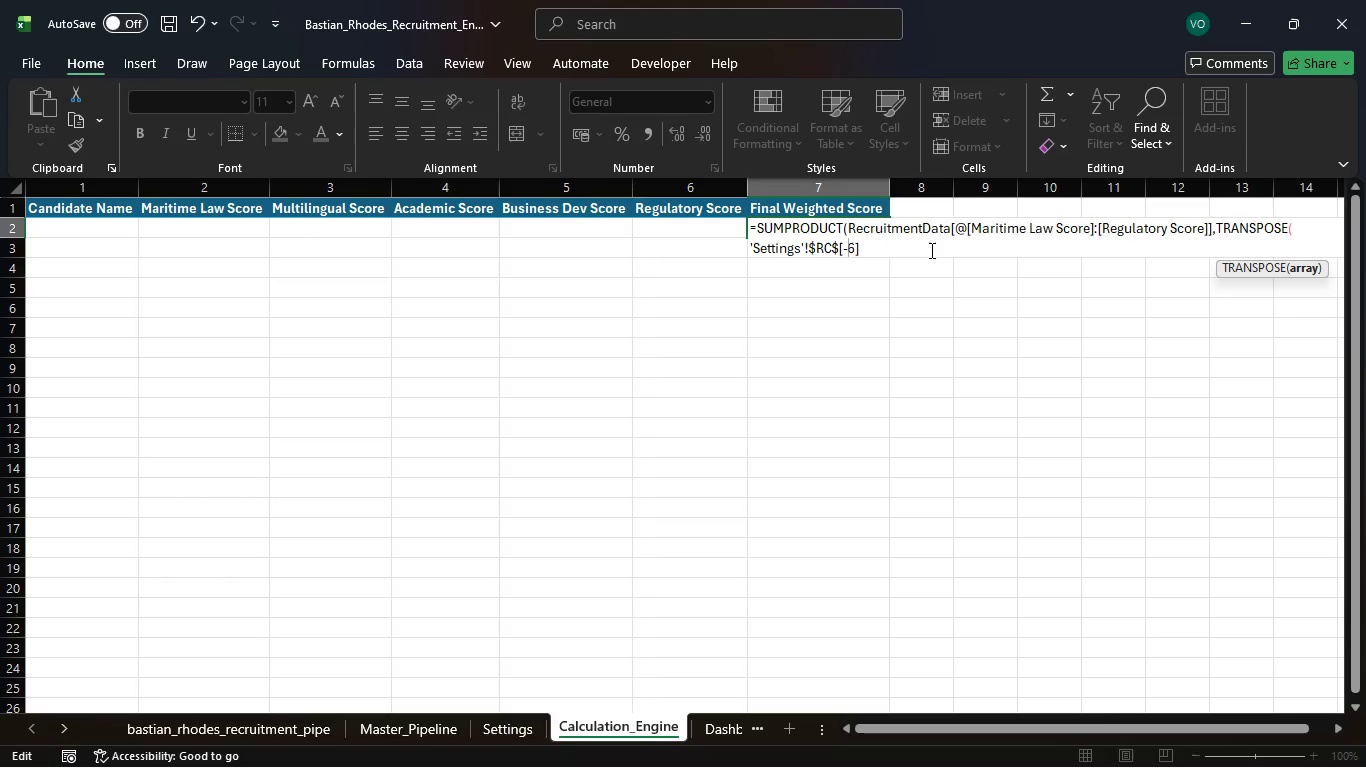 
key(ArrowRight)
 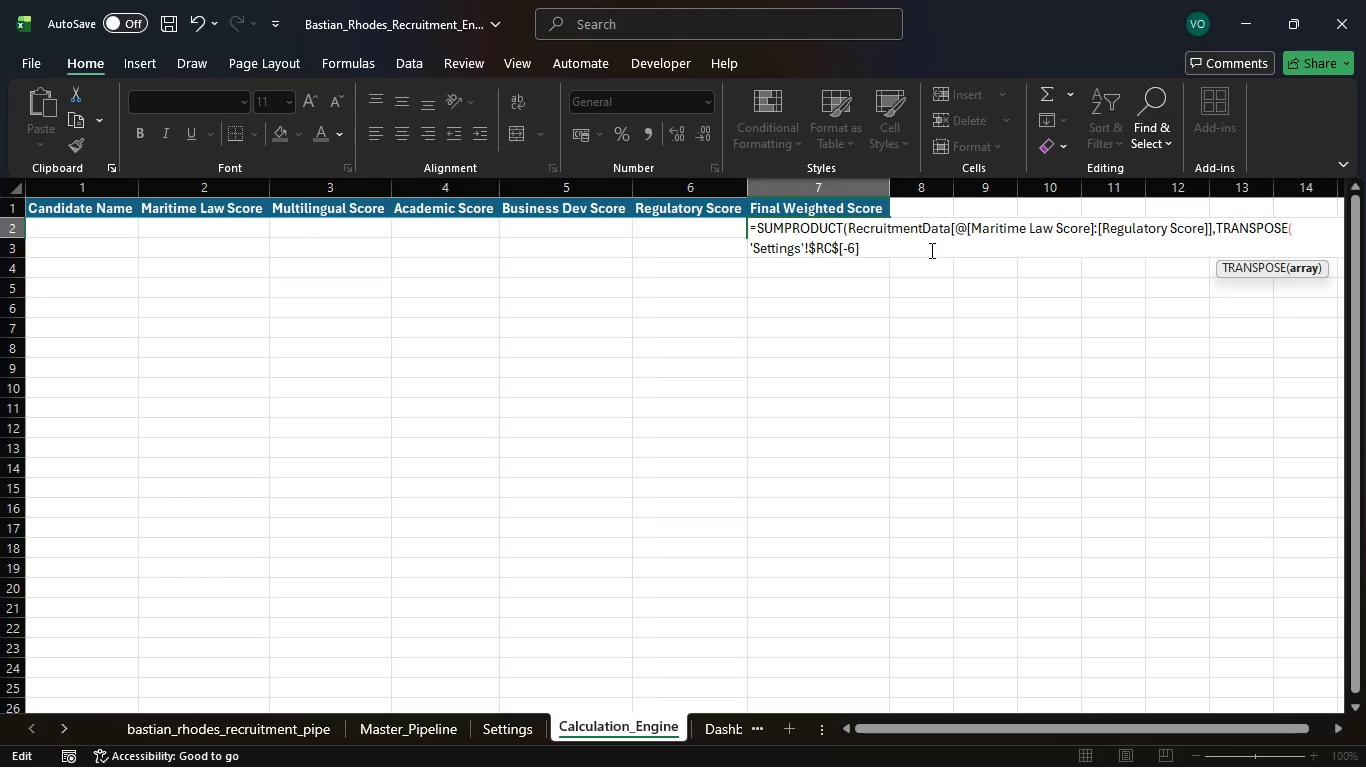 
key(ArrowRight)
 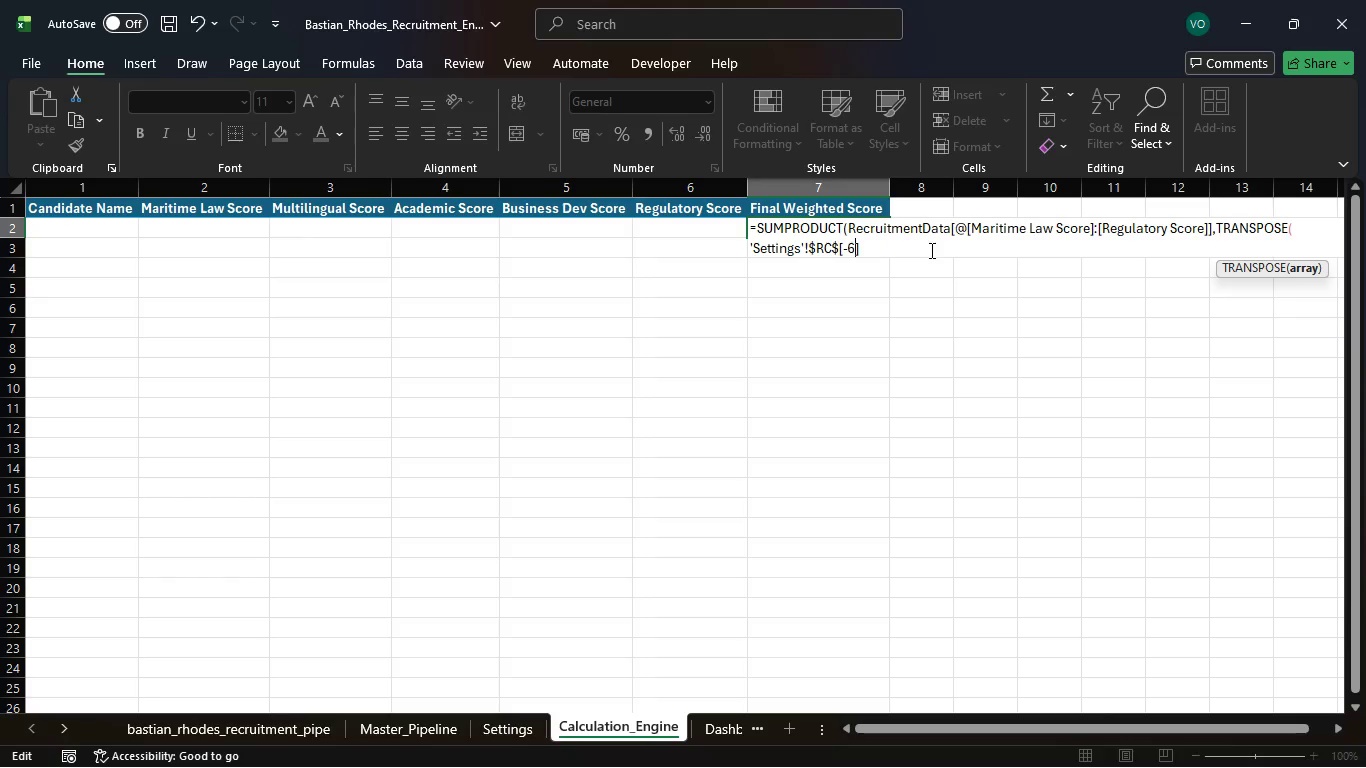 
key(ArrowRight)
 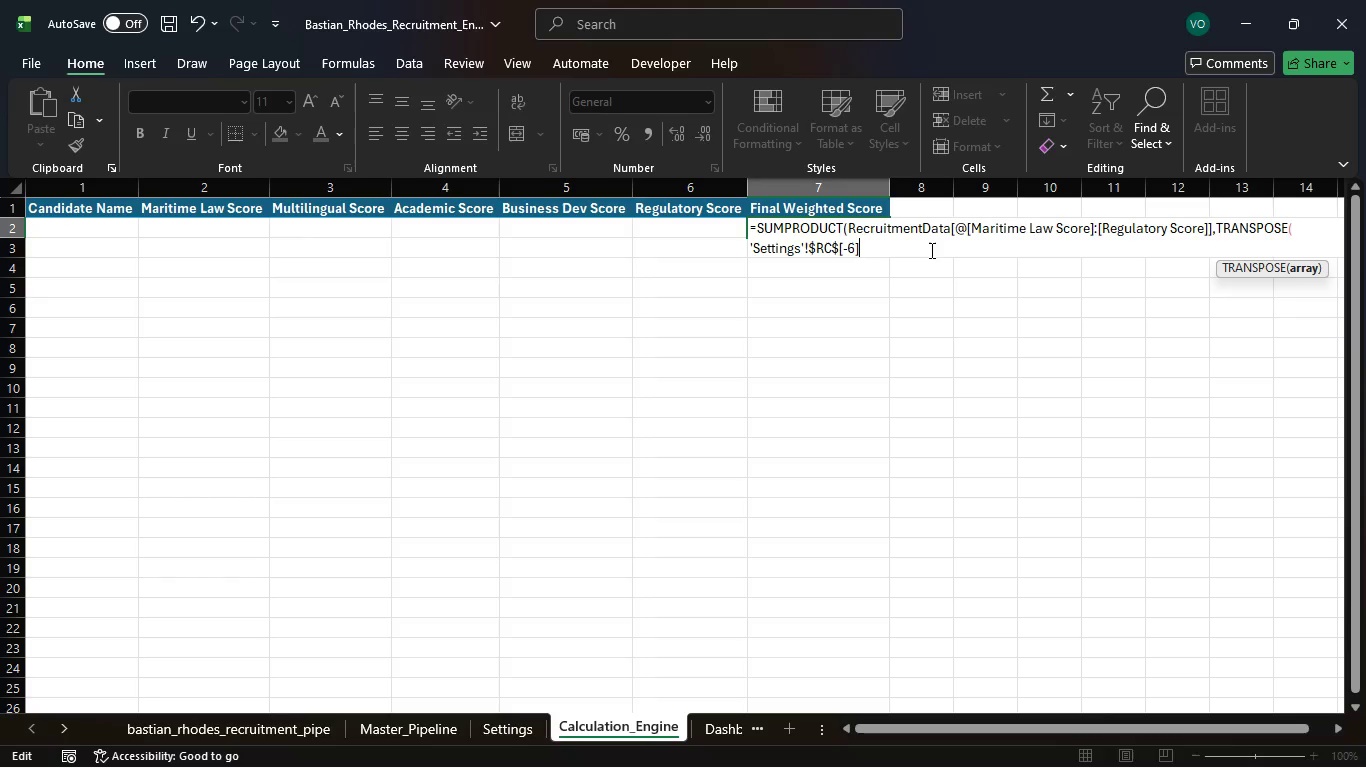 
key(Semicolon)
 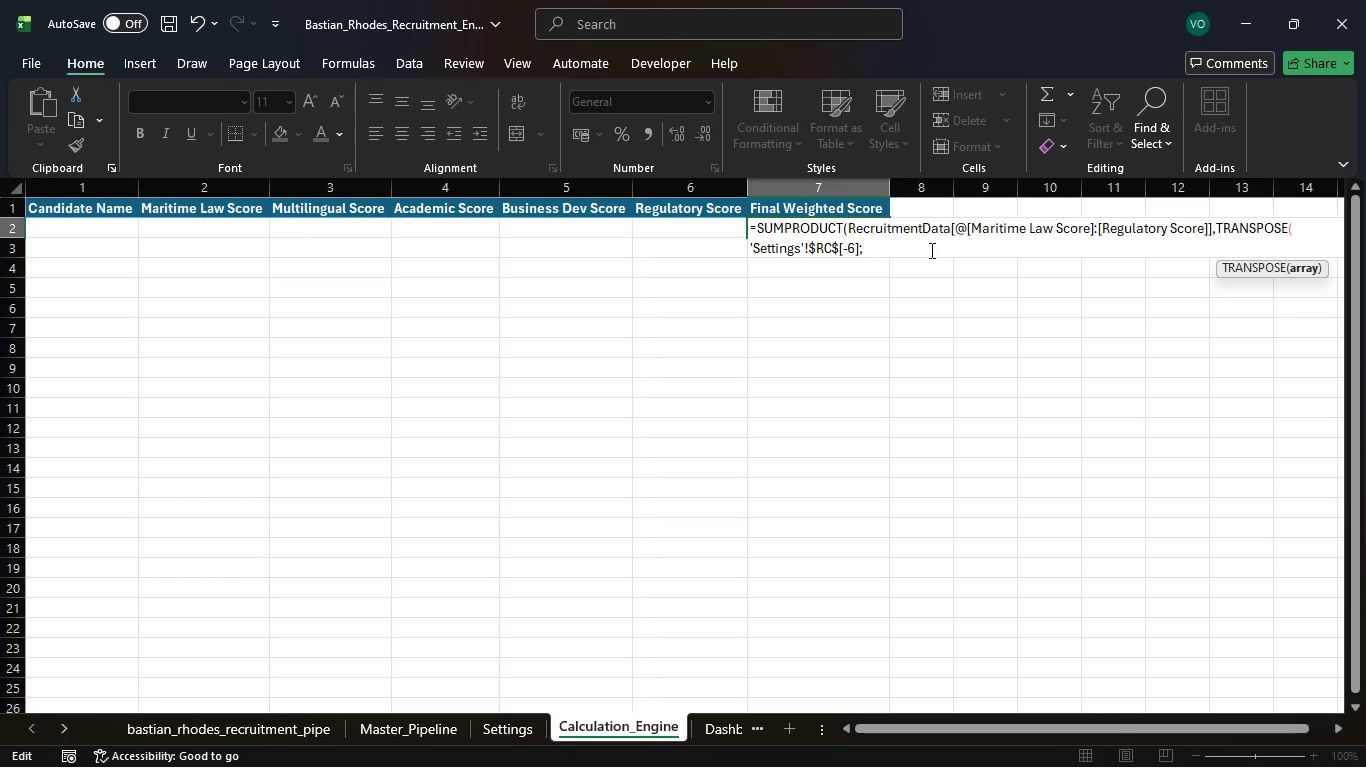 
key(Backspace)
 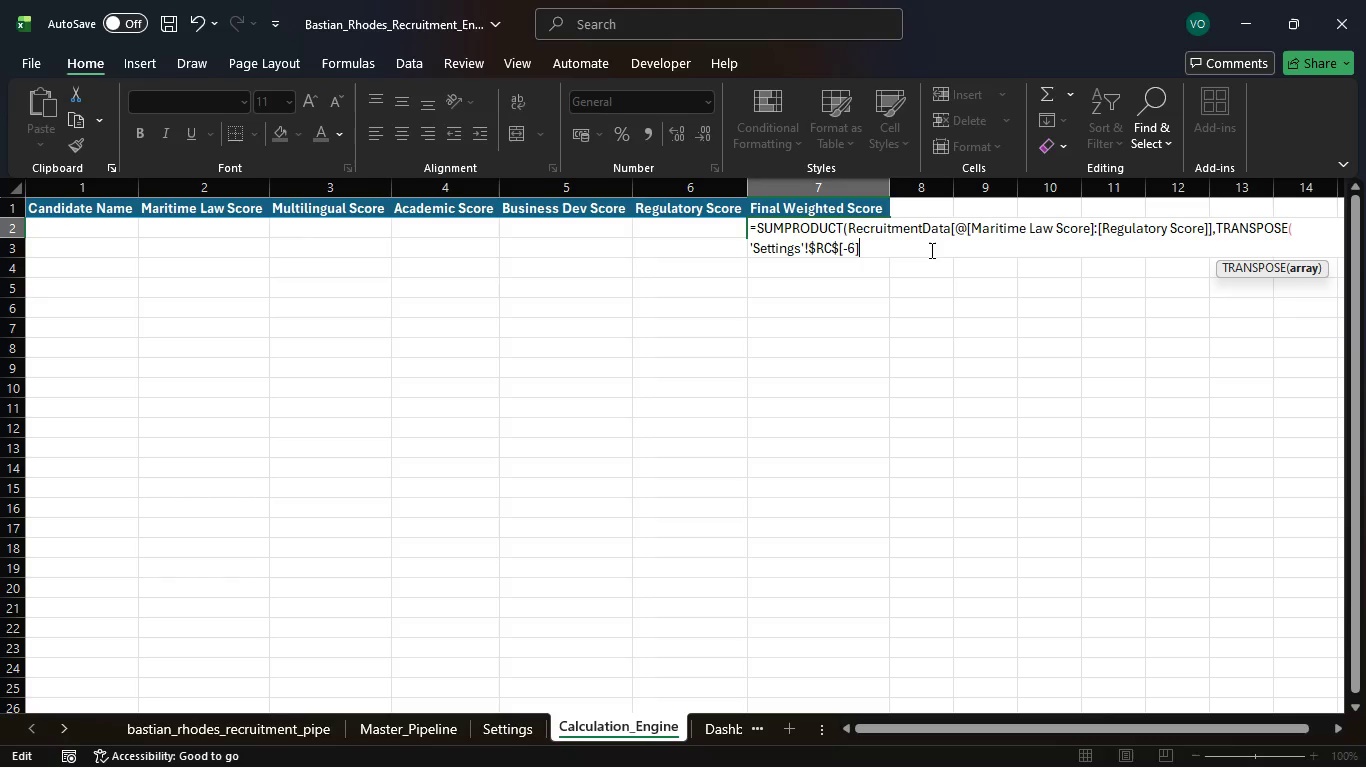 
key(Shift+Semicolon)
 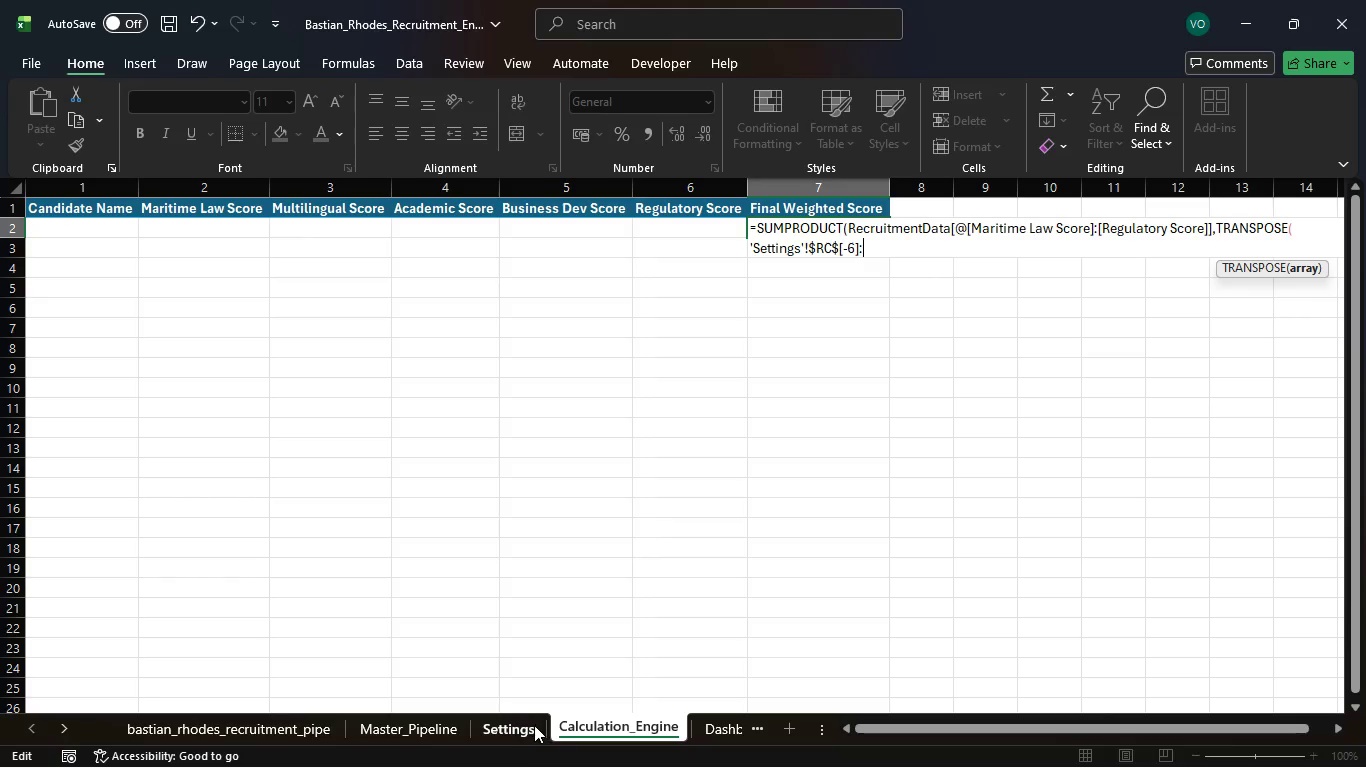 
left_click([533, 724])
 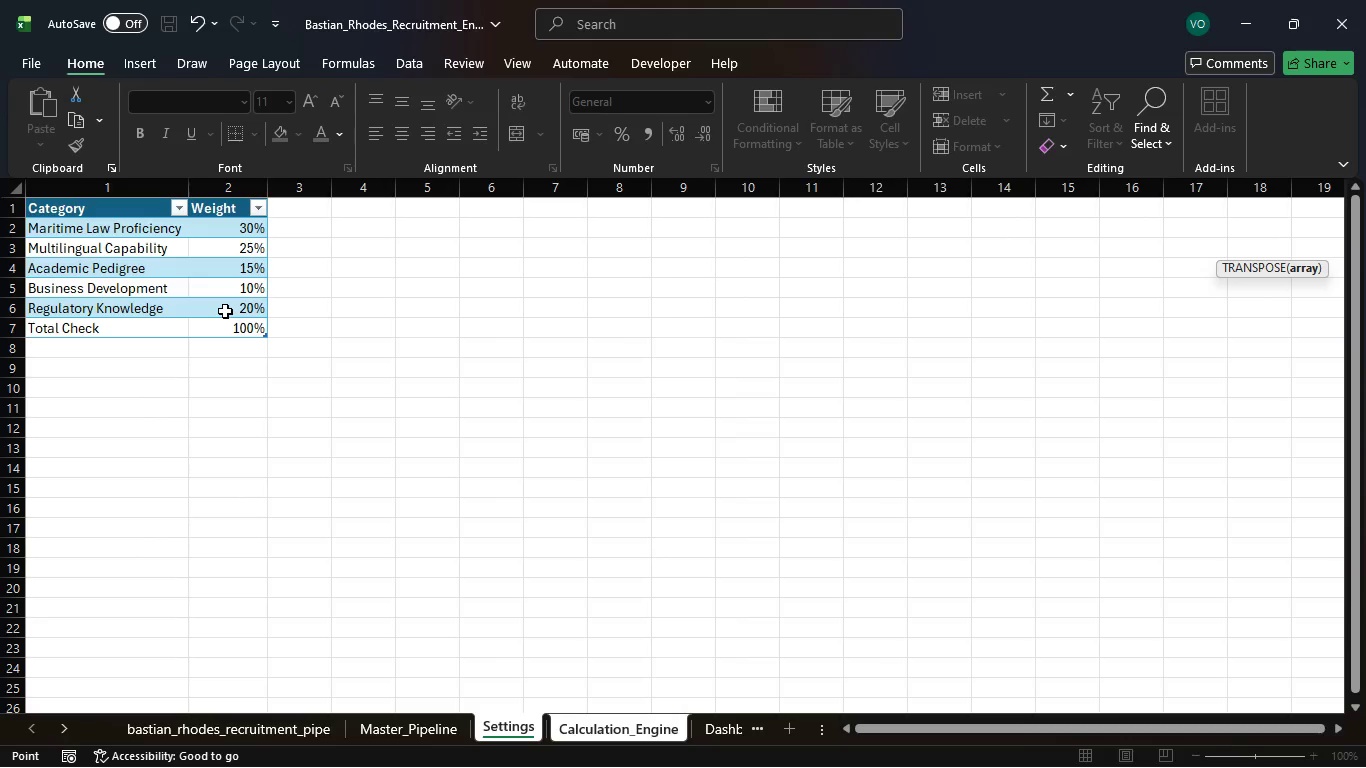 
left_click([225, 311])
 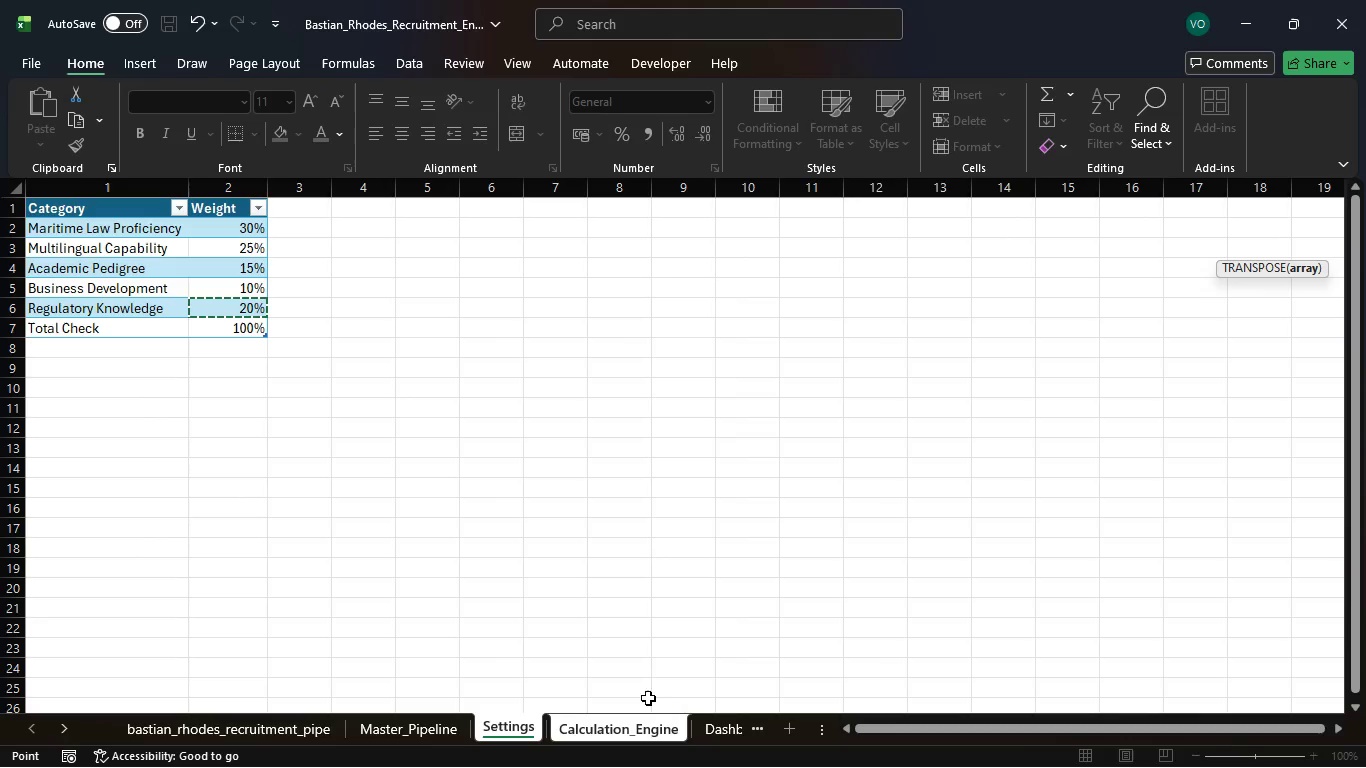 
left_click([657, 732])
 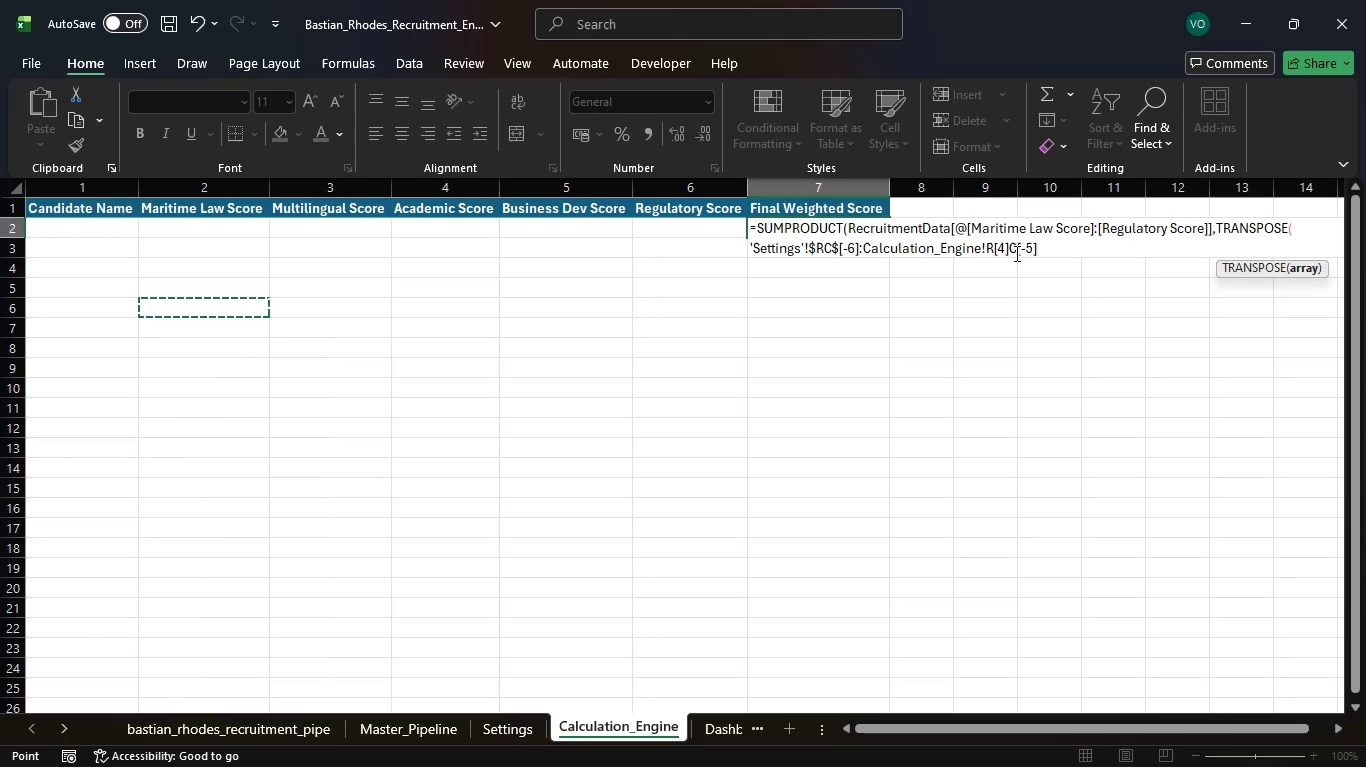 
wait(13.12)
 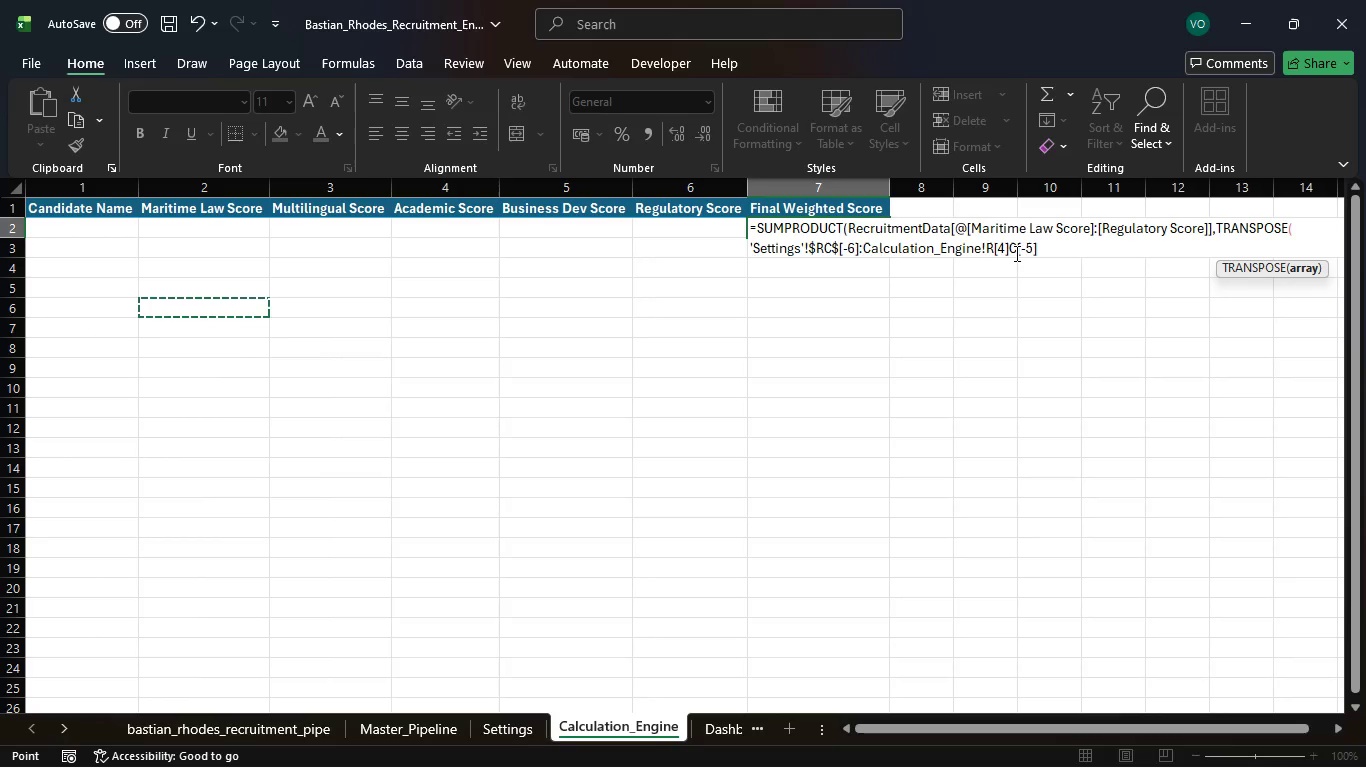 
left_click([987, 251])
 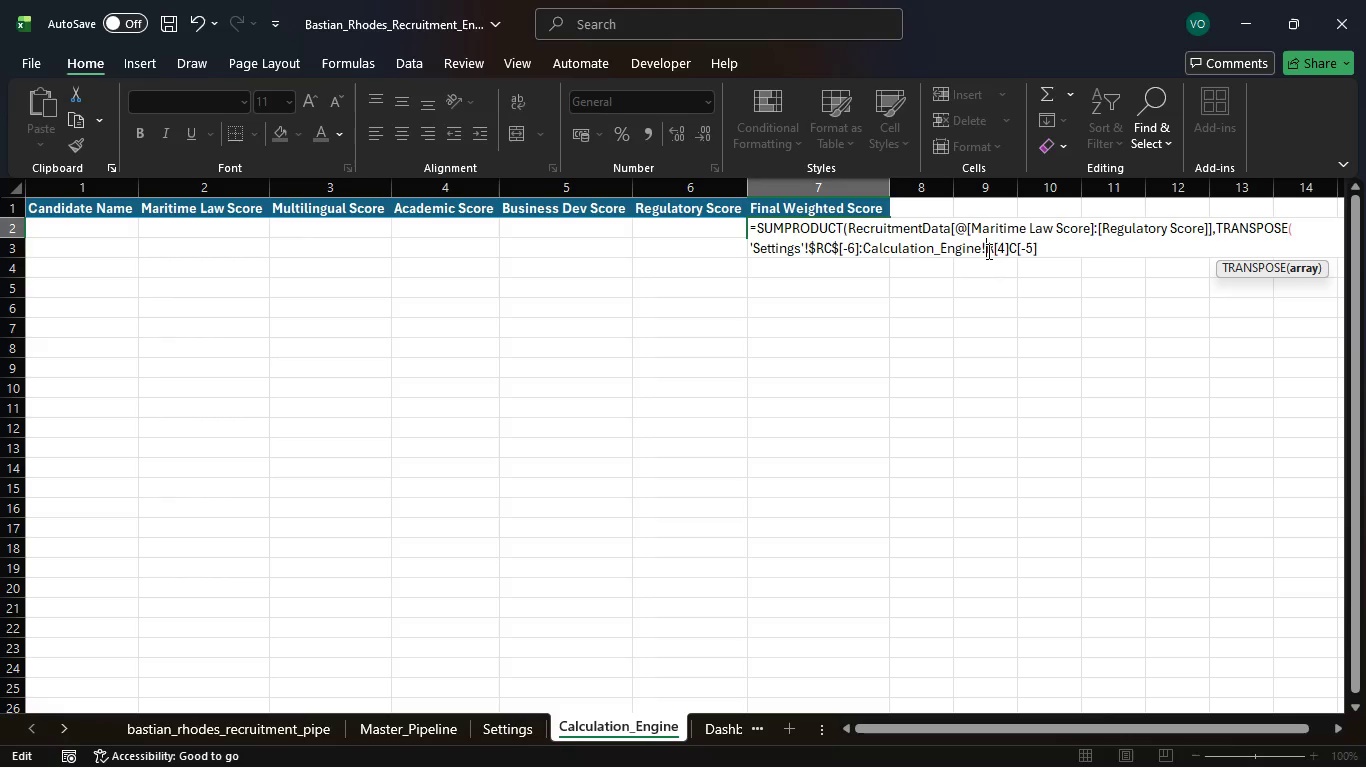 
key(Backspace)
 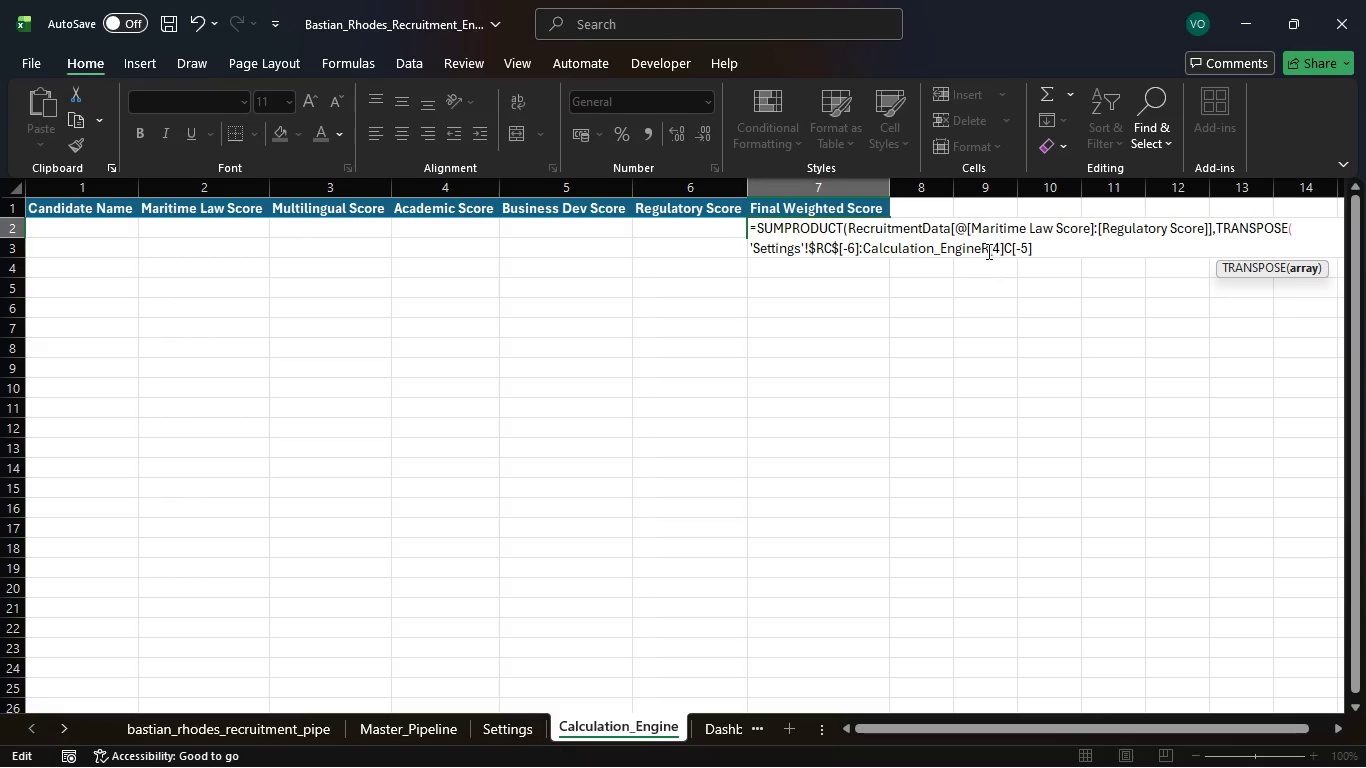 
key(Backspace)
 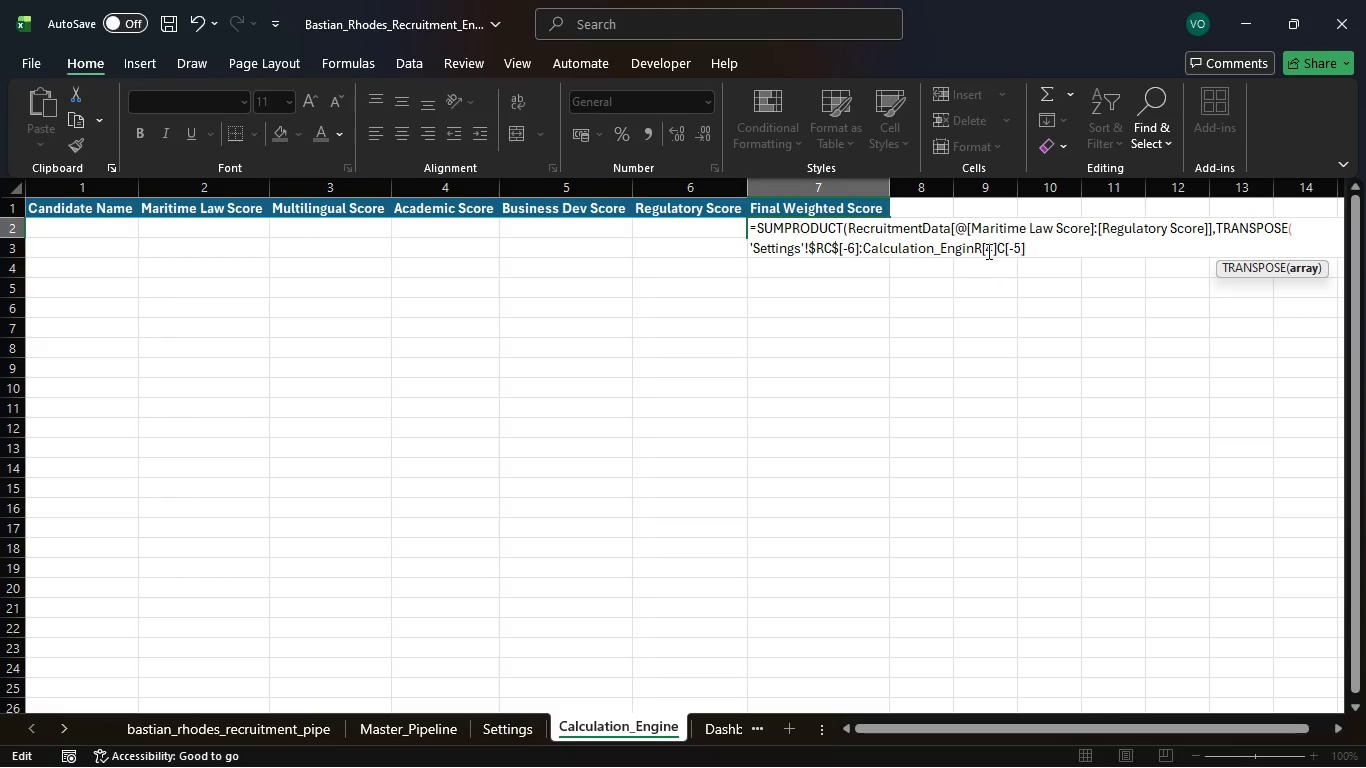 
key(Backspace)
 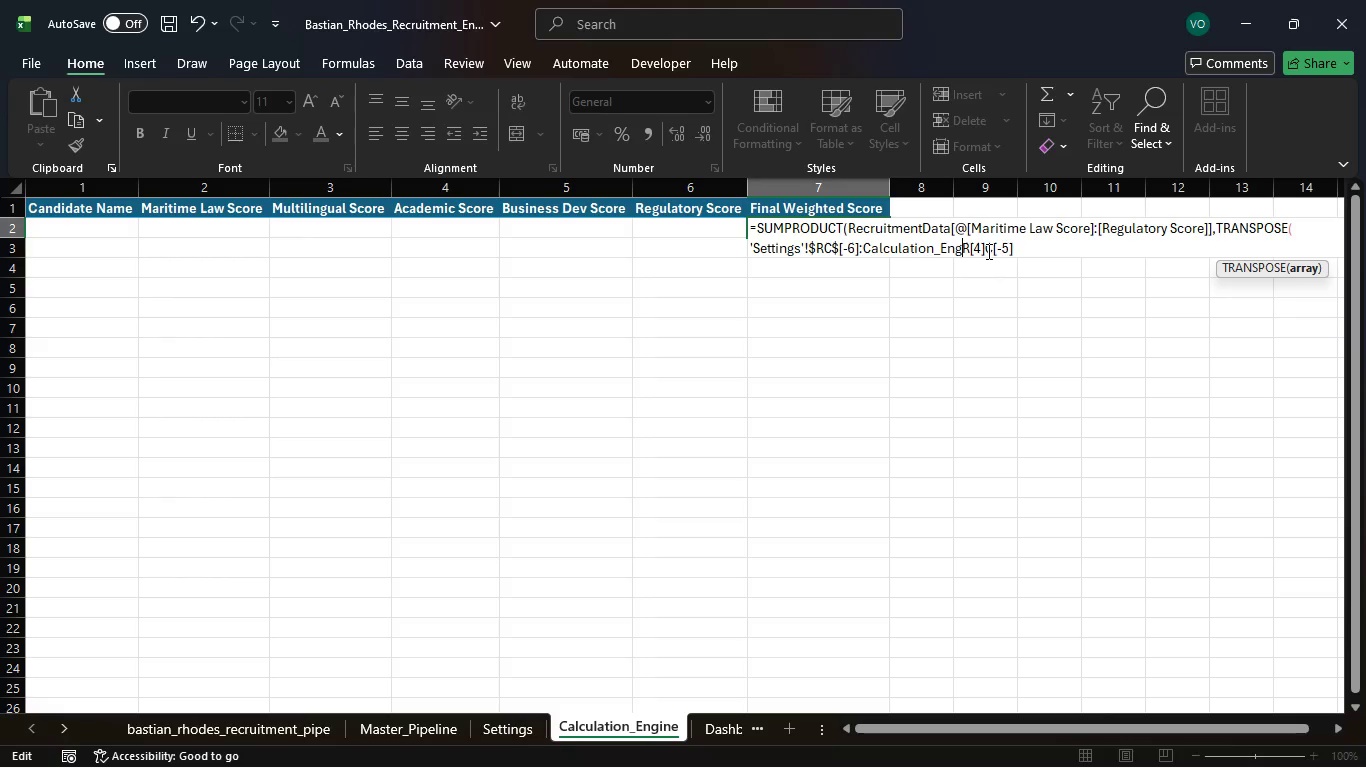 
key(Backspace)
 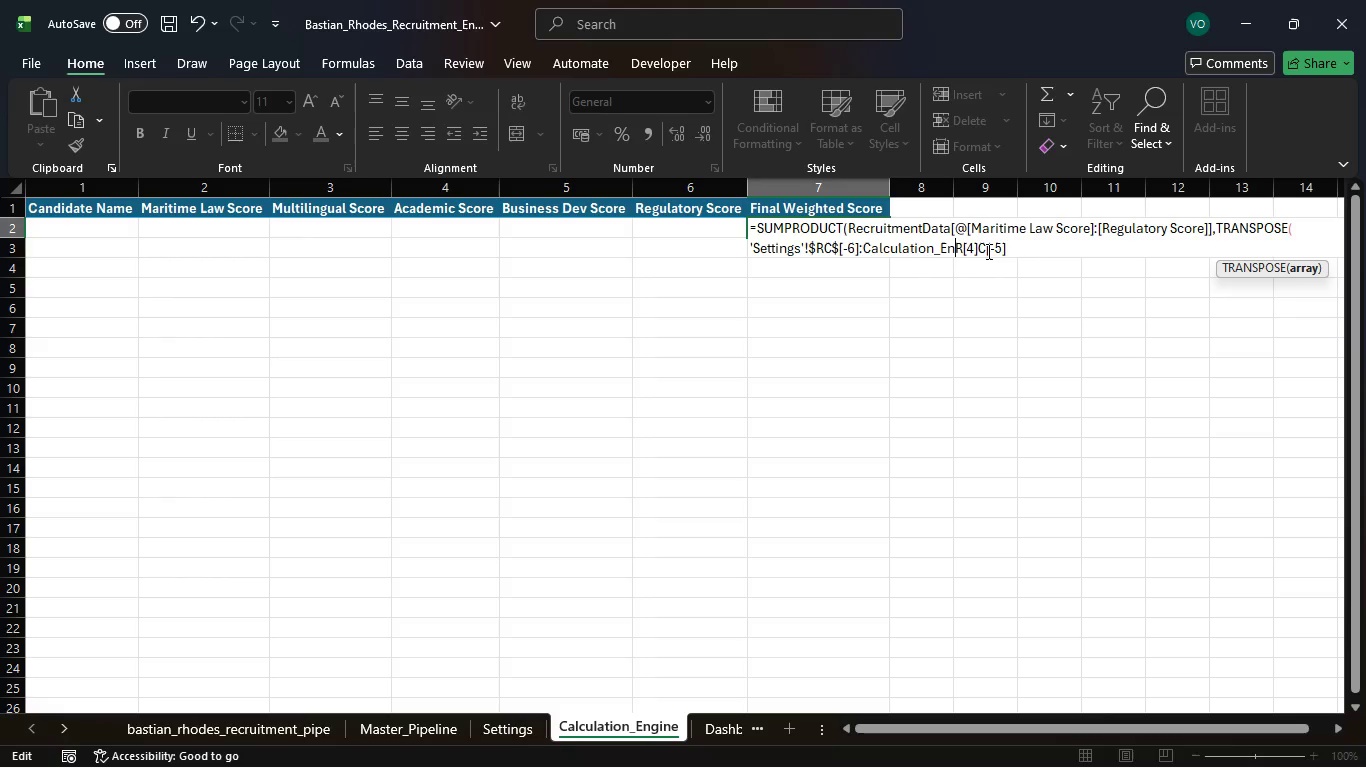 
key(Backspace)
 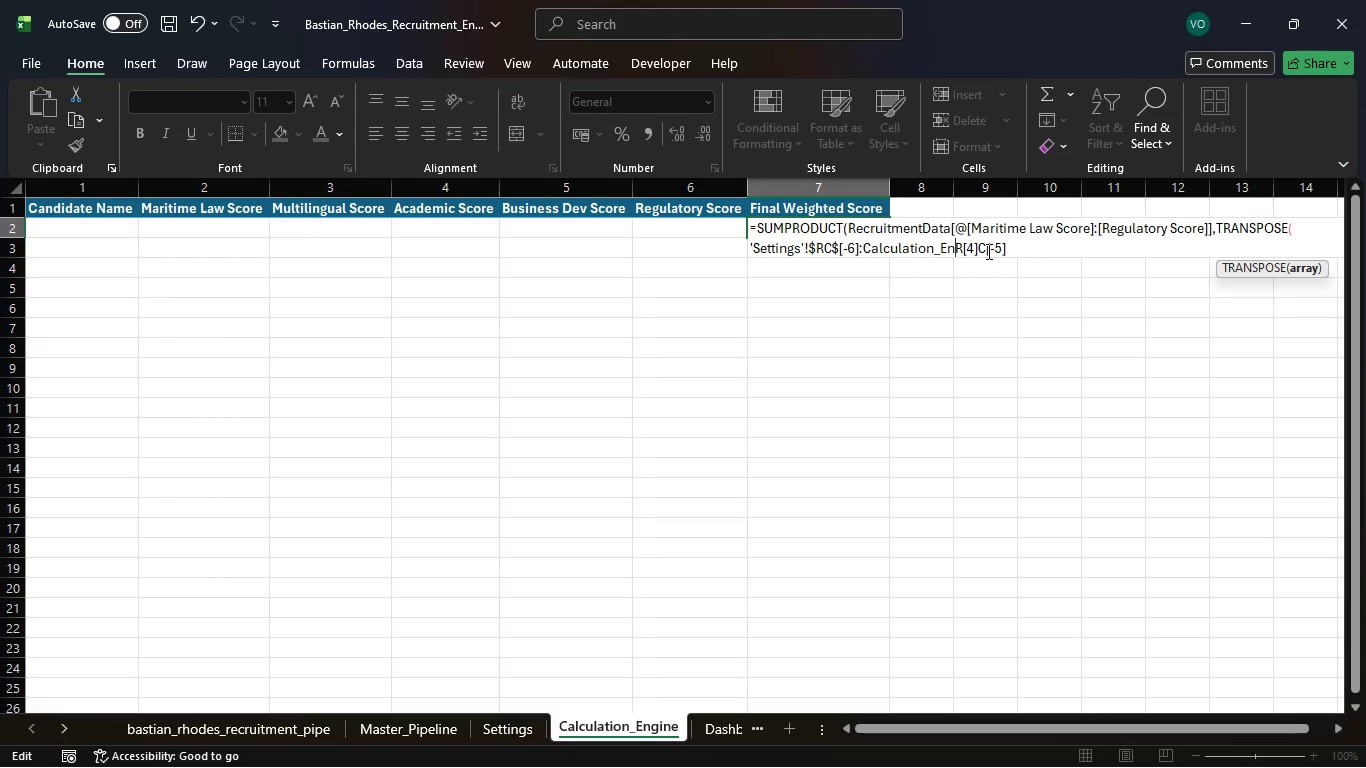 
key(Backspace)
 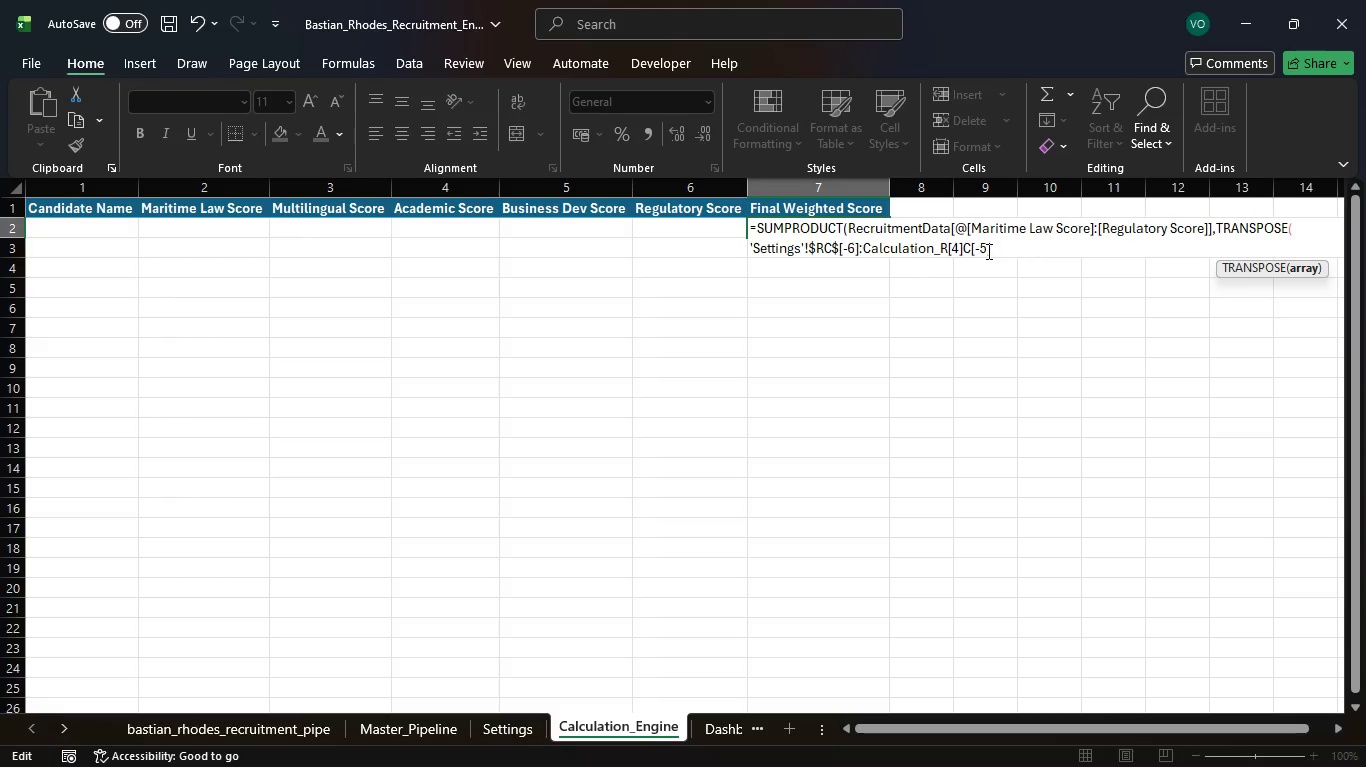 
key(Backspace)
 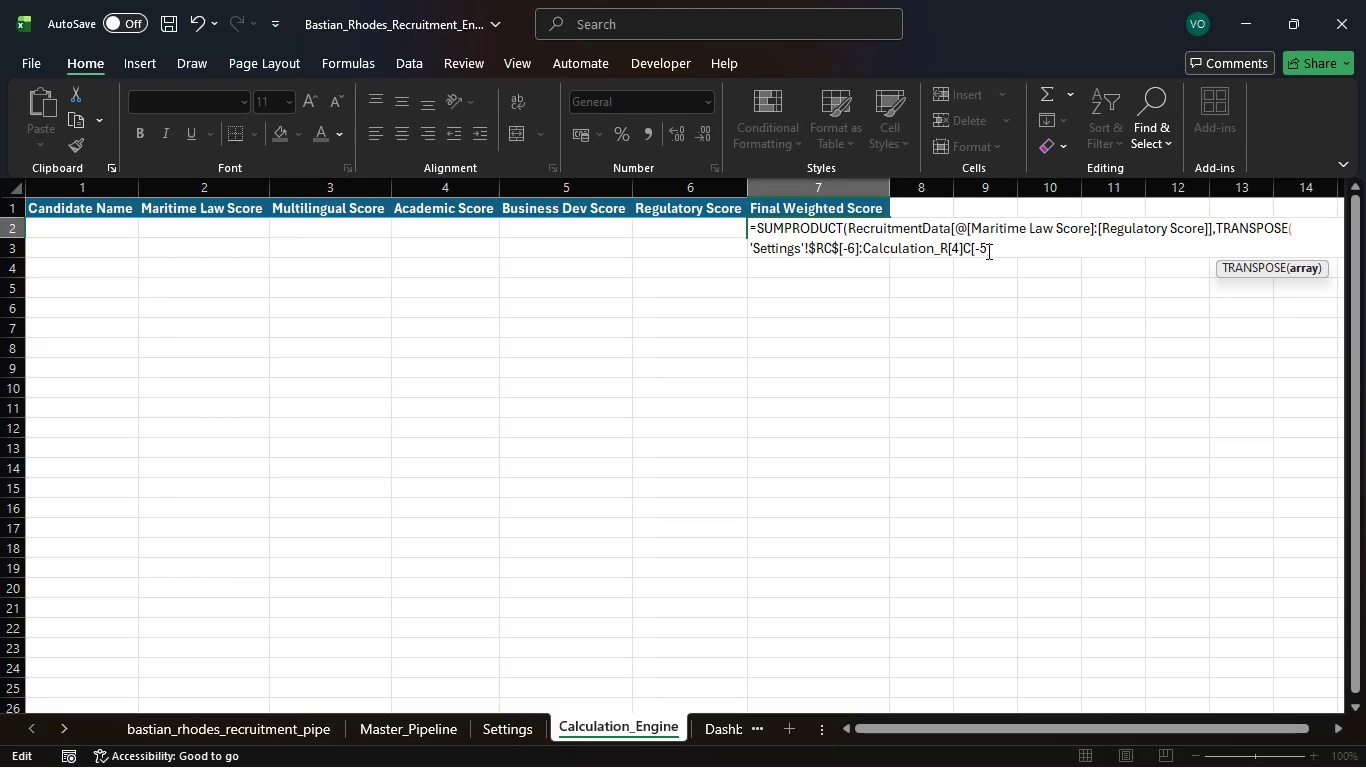 
key(Backspace)
 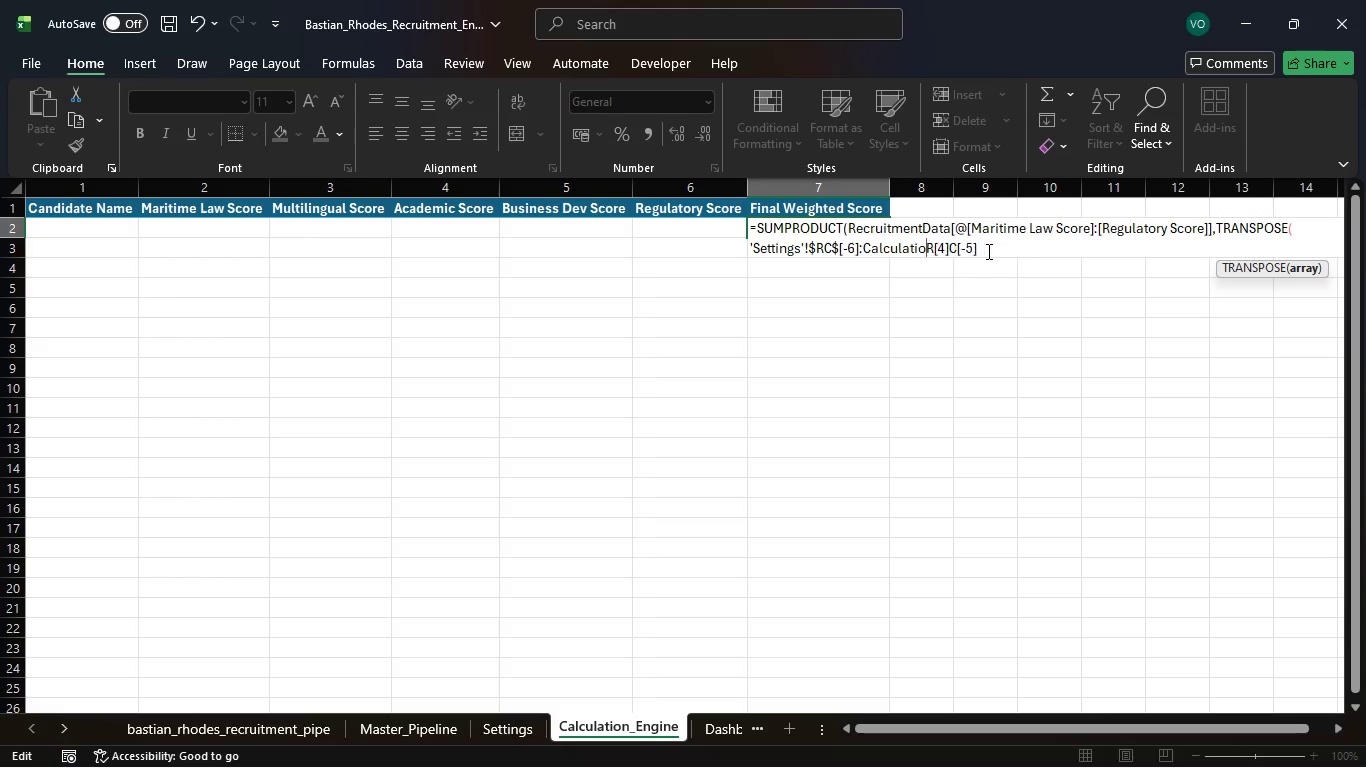 
key(Backspace)
 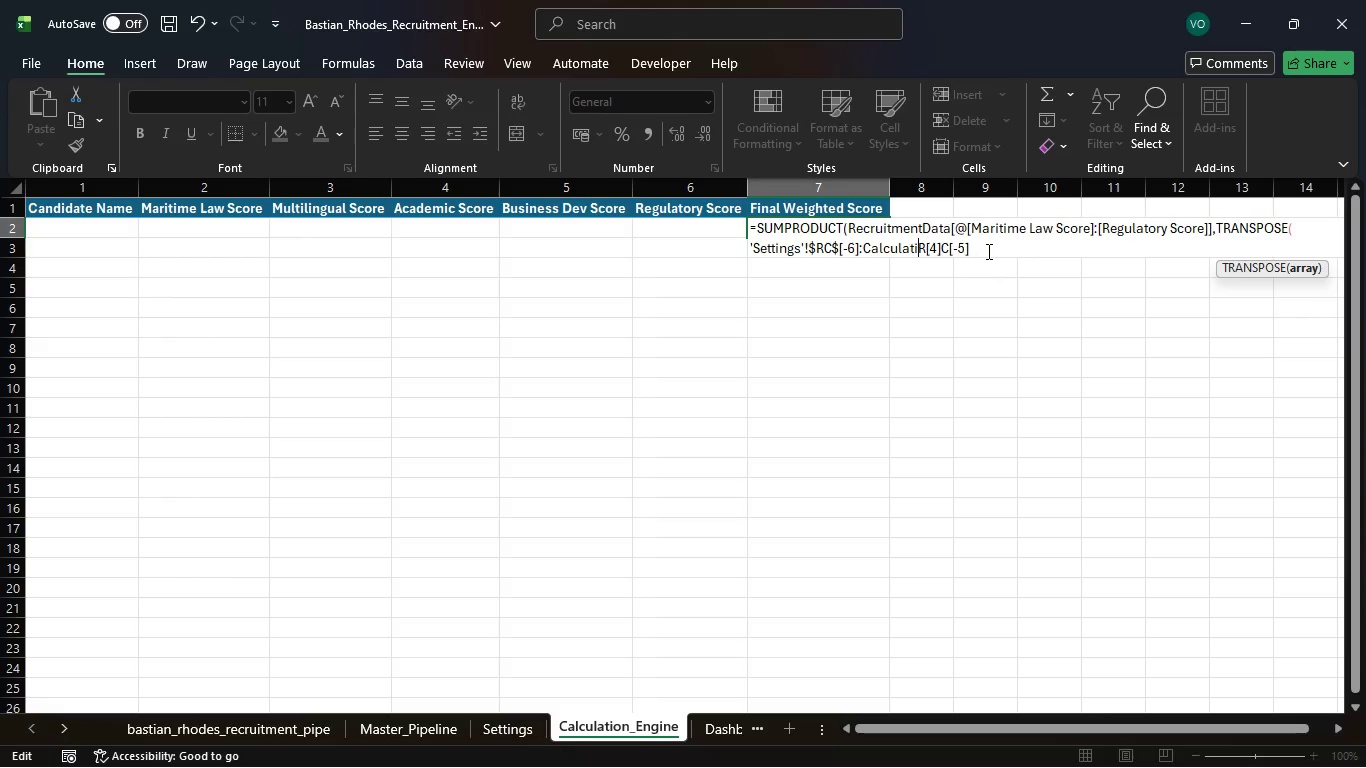 
key(Backspace)
 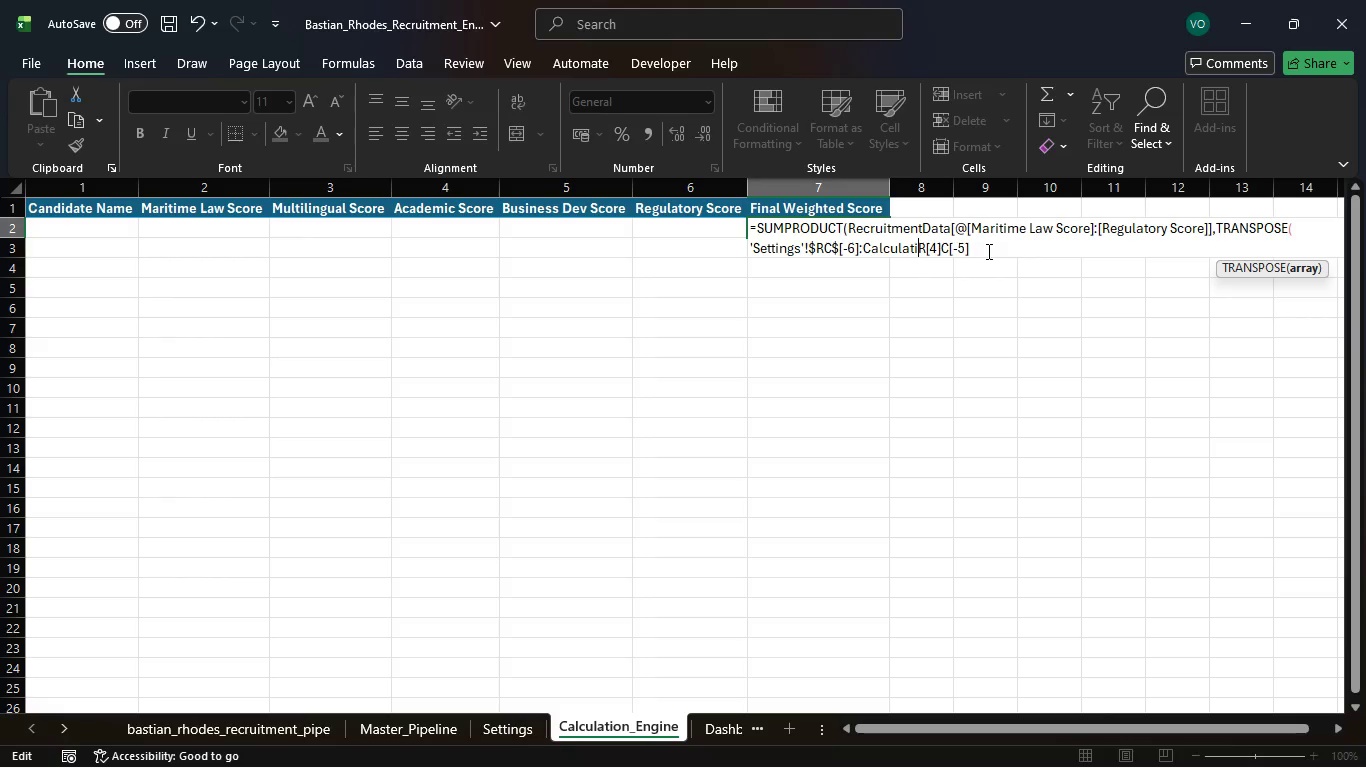 
key(Backspace)
 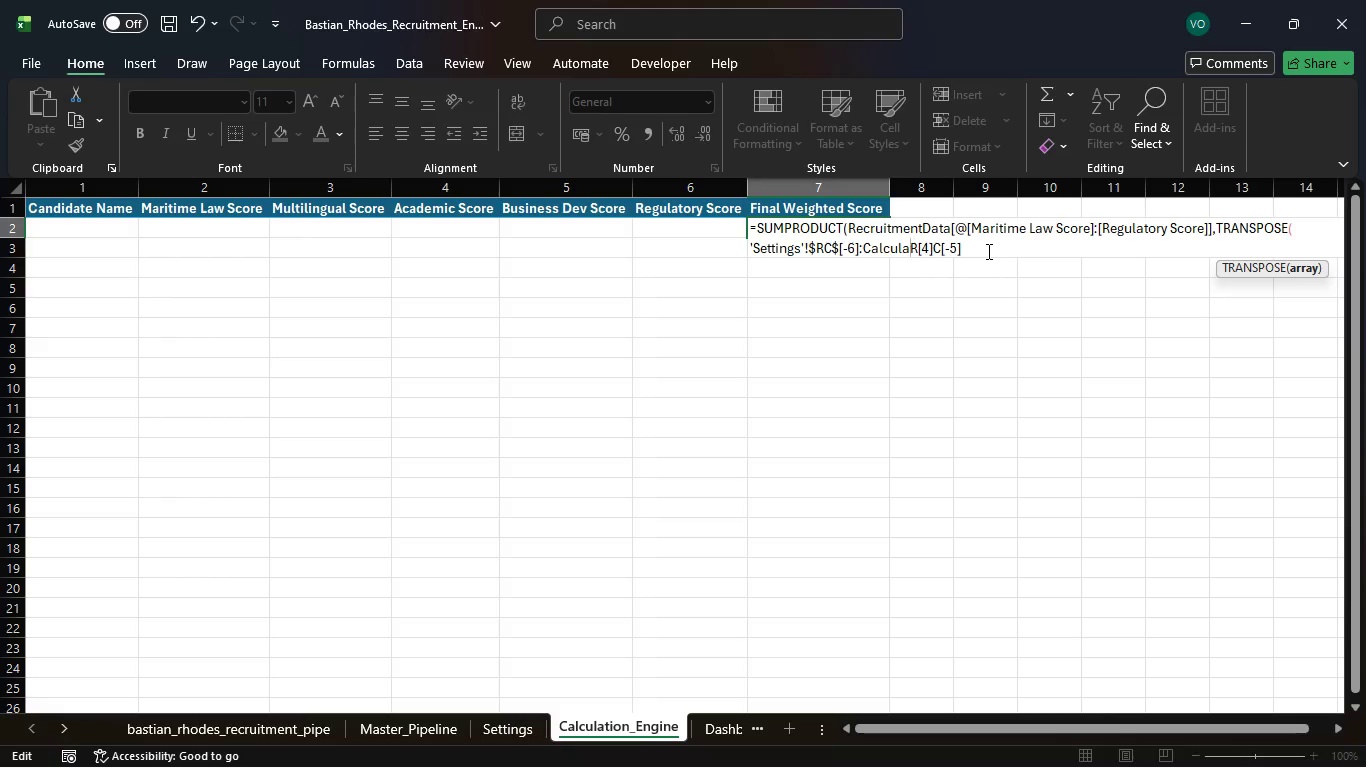 
key(Backspace)
 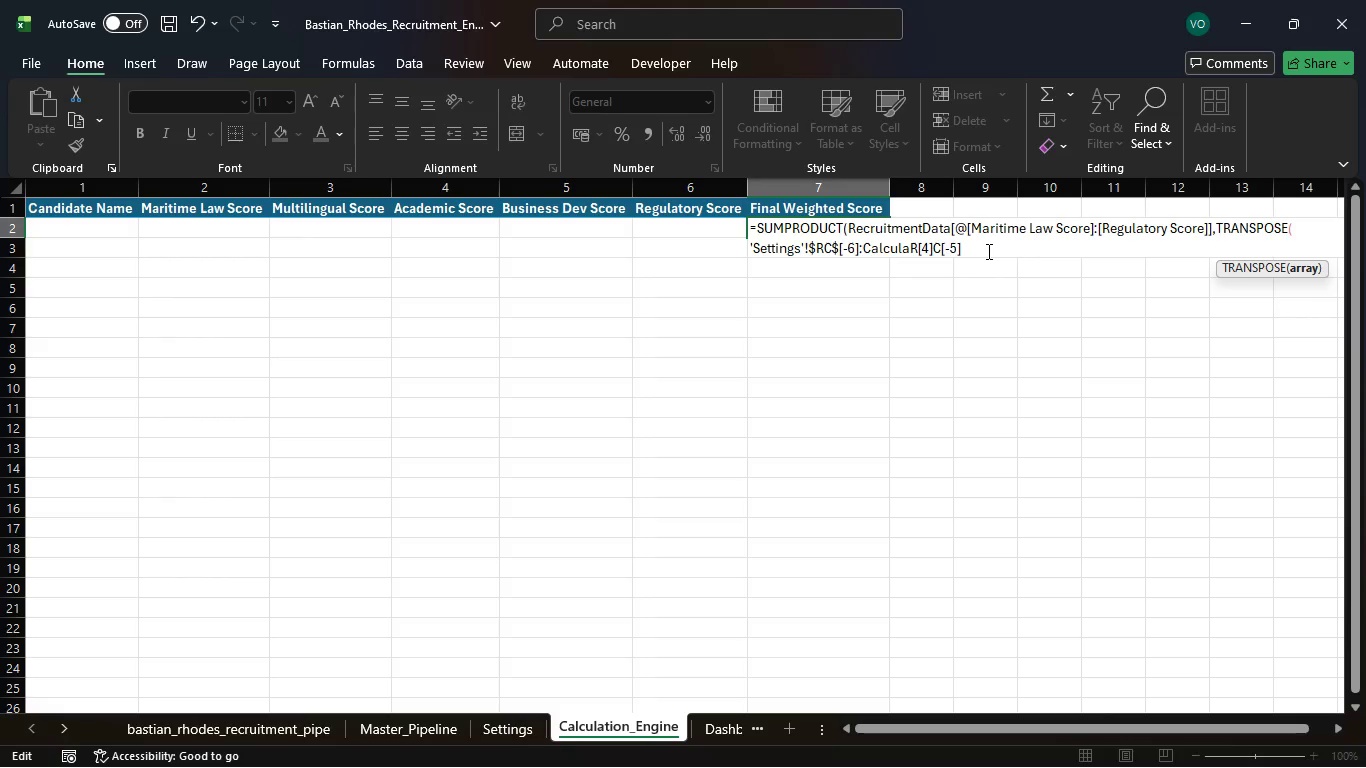 
key(Backspace)
 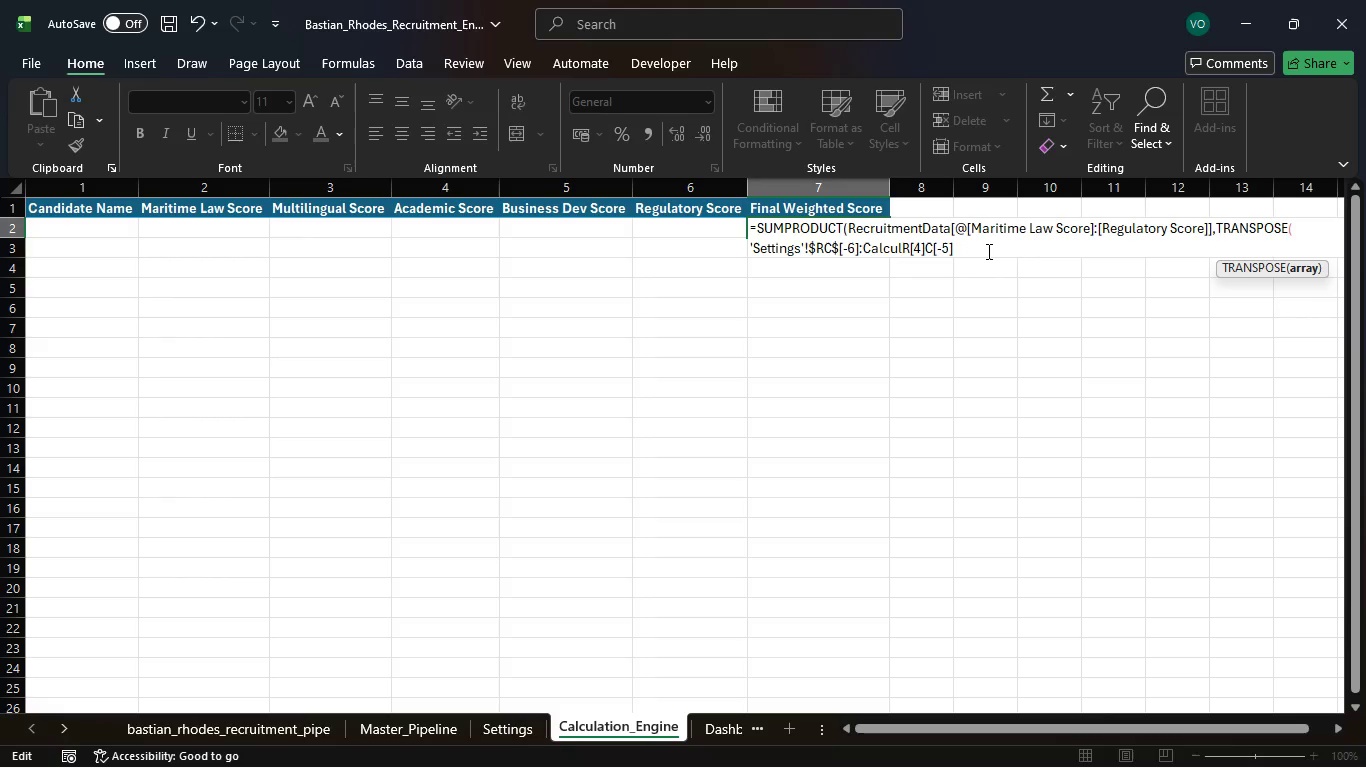 
key(Backspace)
 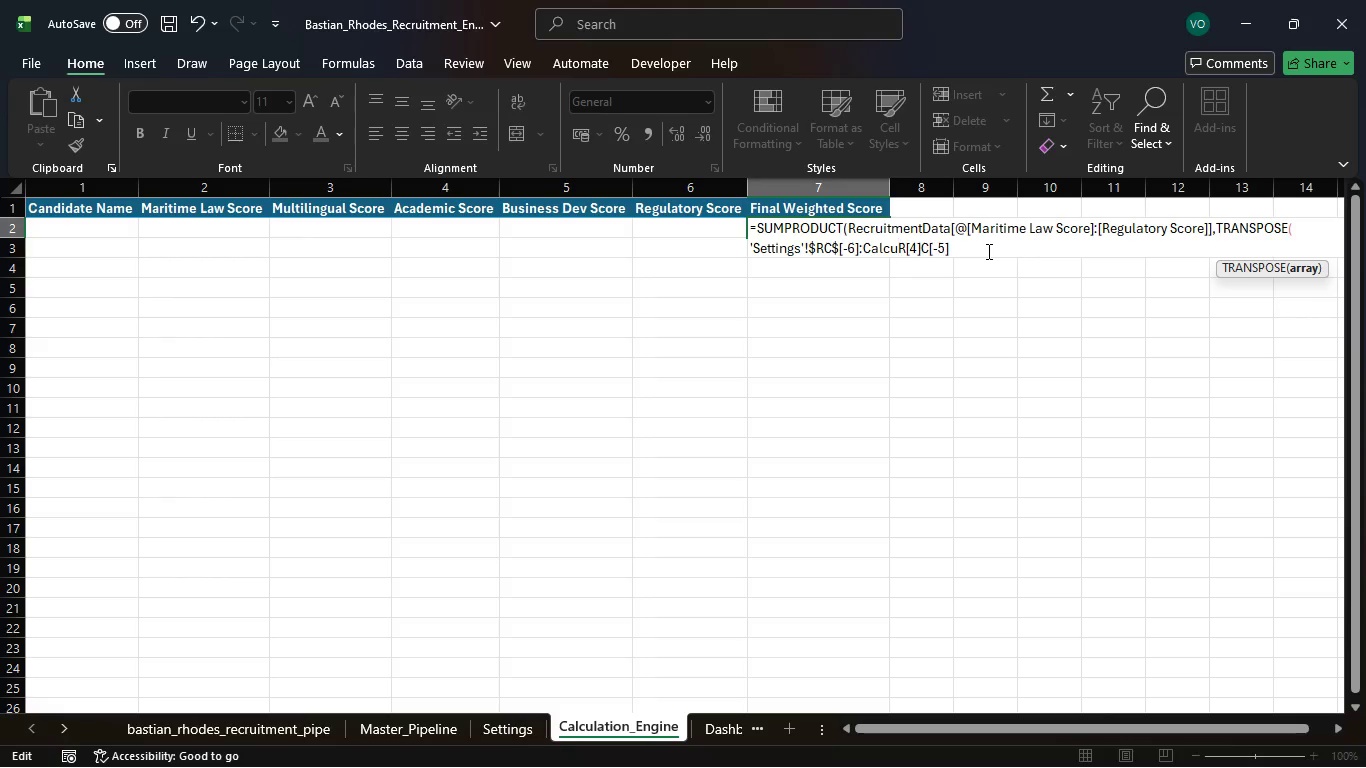 
key(Backspace)
 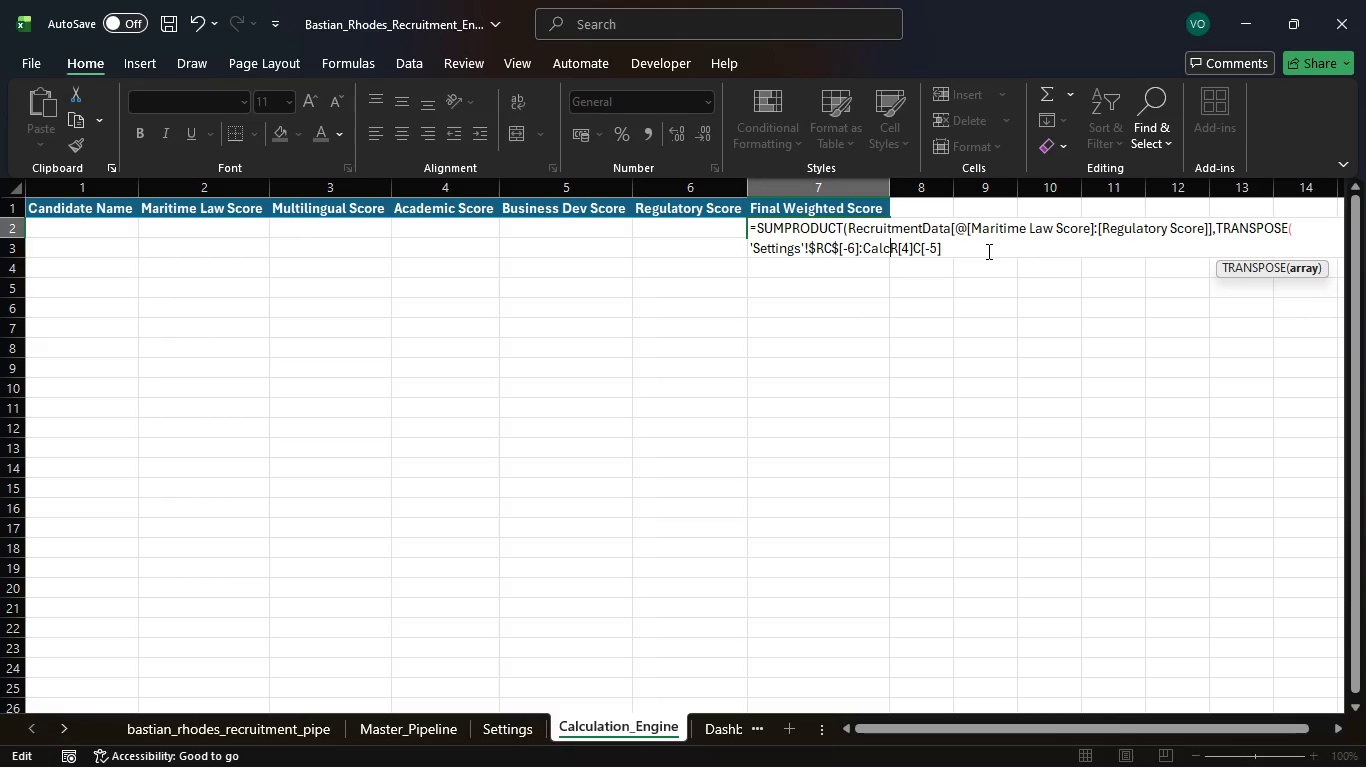 
key(Backspace)
 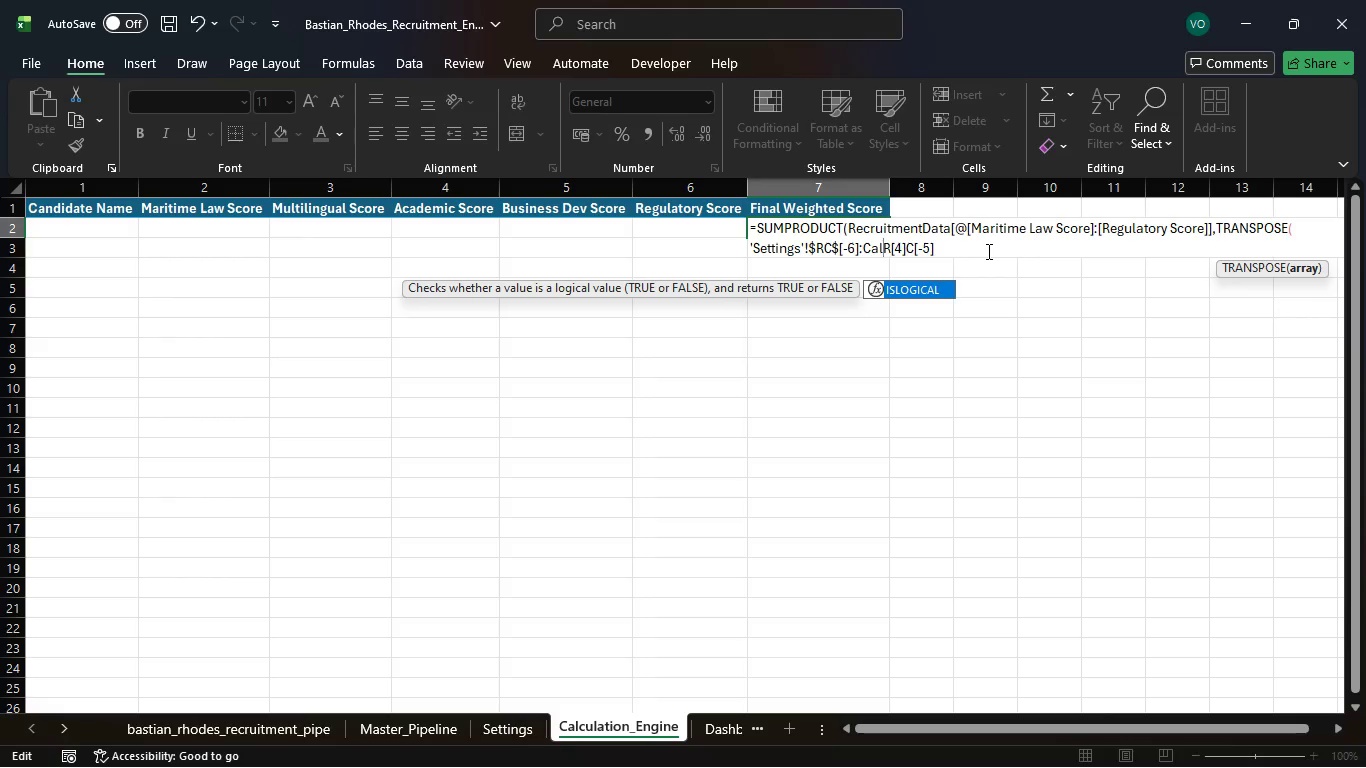 
key(Backspace)
 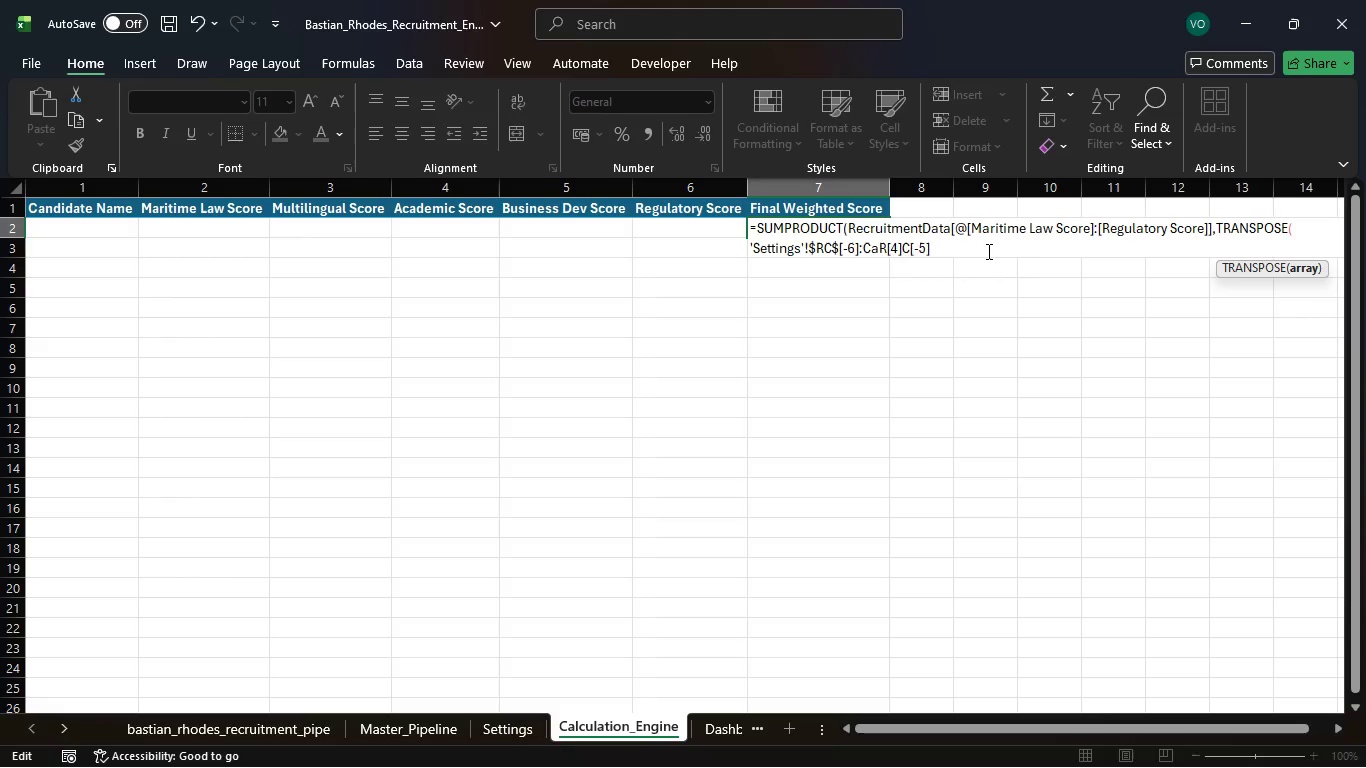 
key(Backspace)
 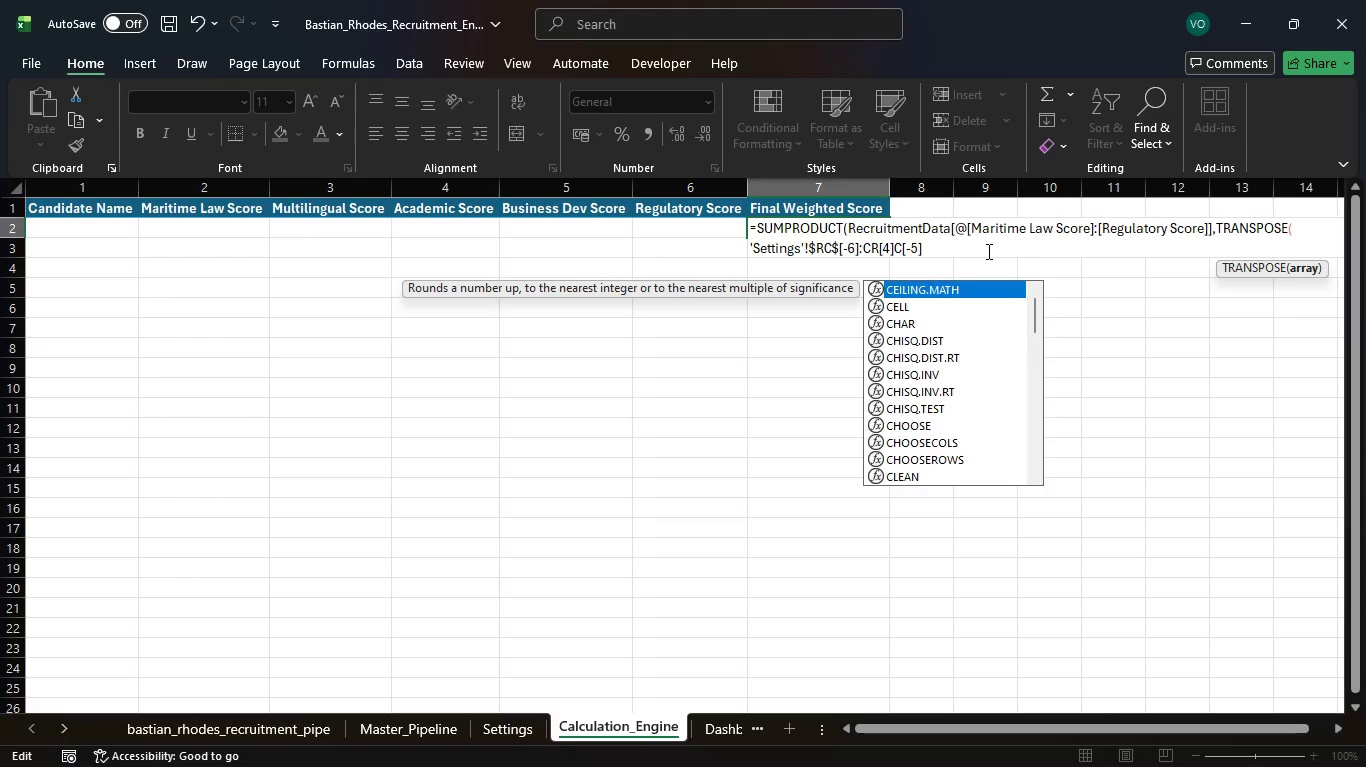 
key(Backspace)
 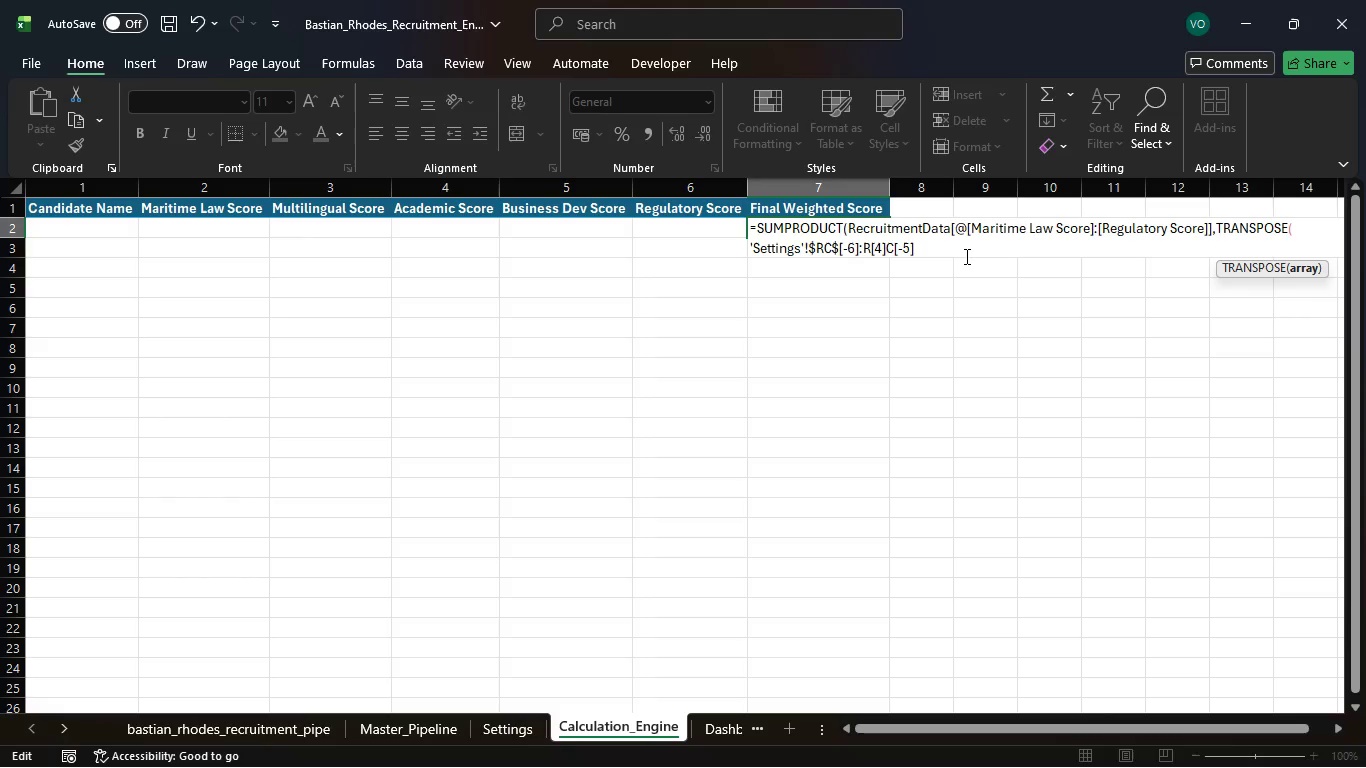 
wait(6.69)
 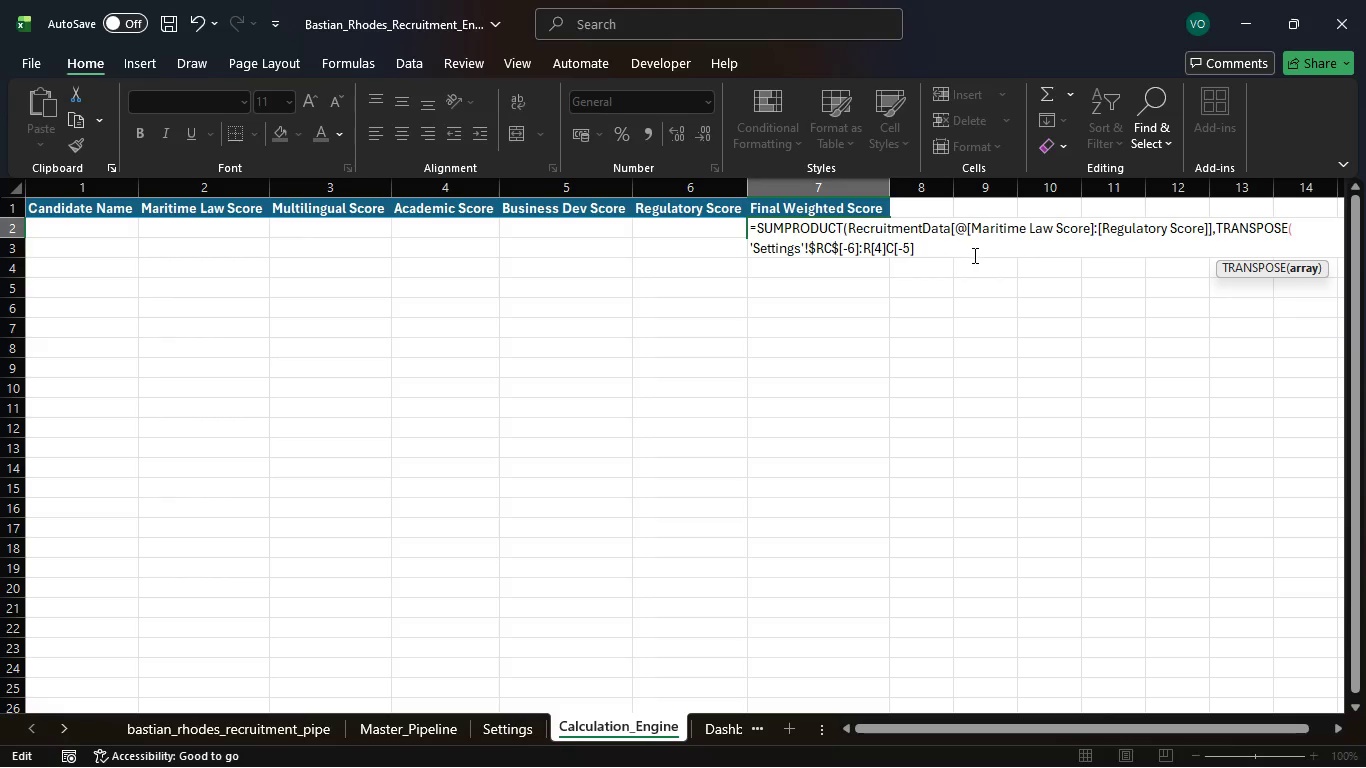 
key(Control+Z)
 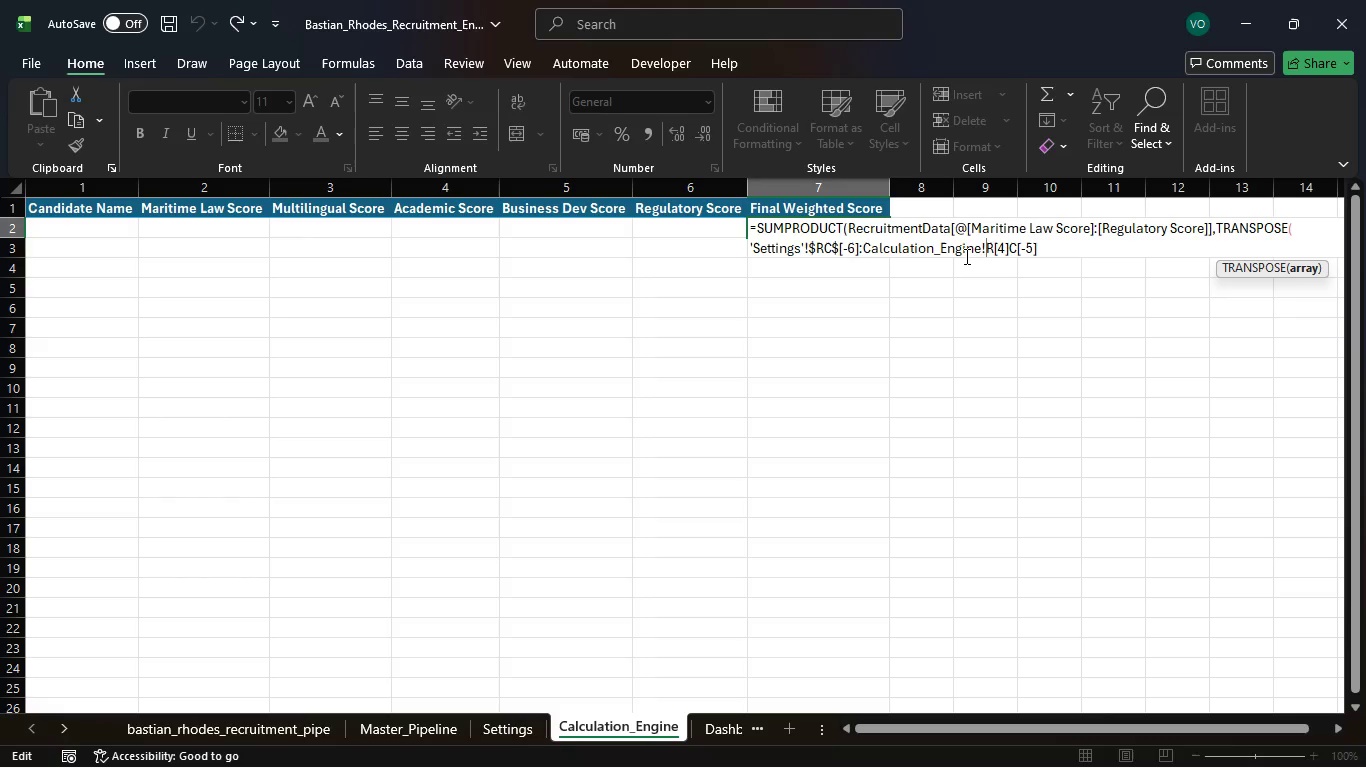 
key(Control+Z)
 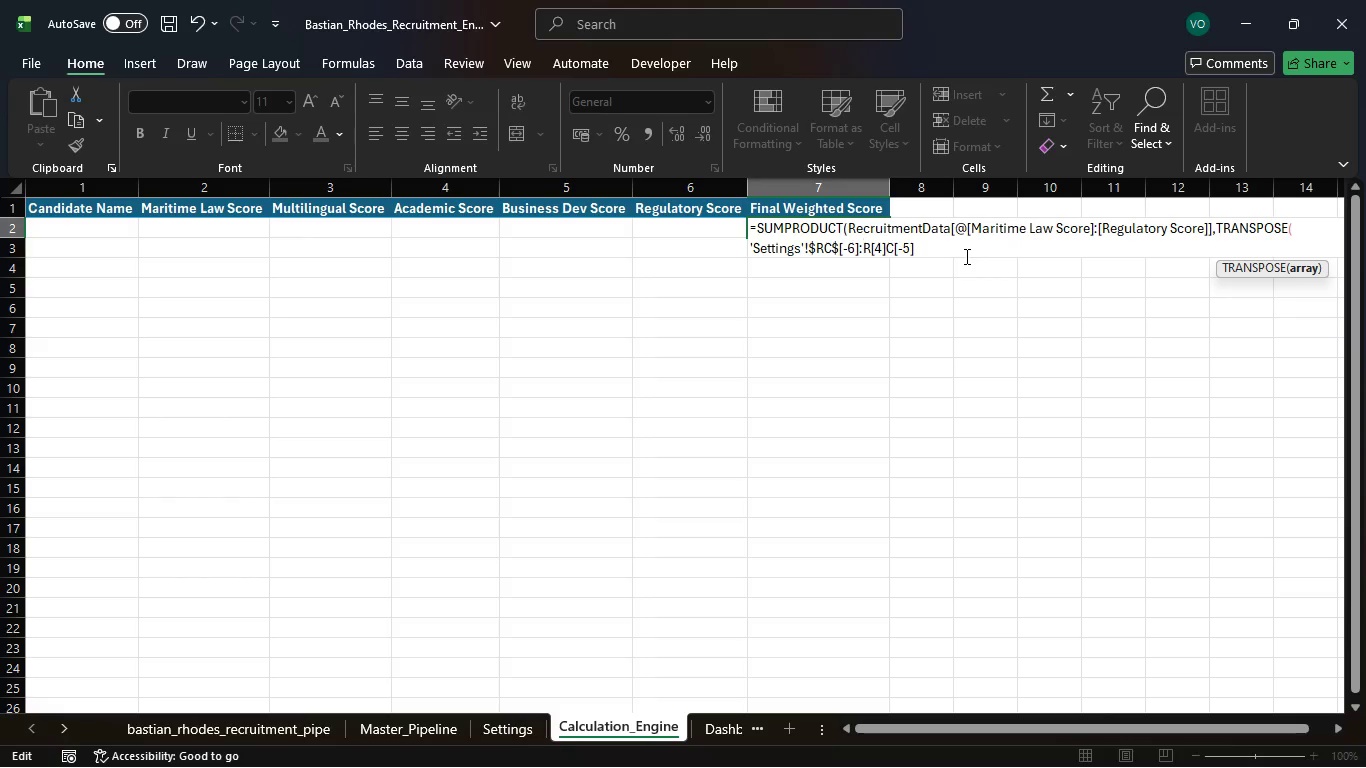 
key(Control+Z)
 